 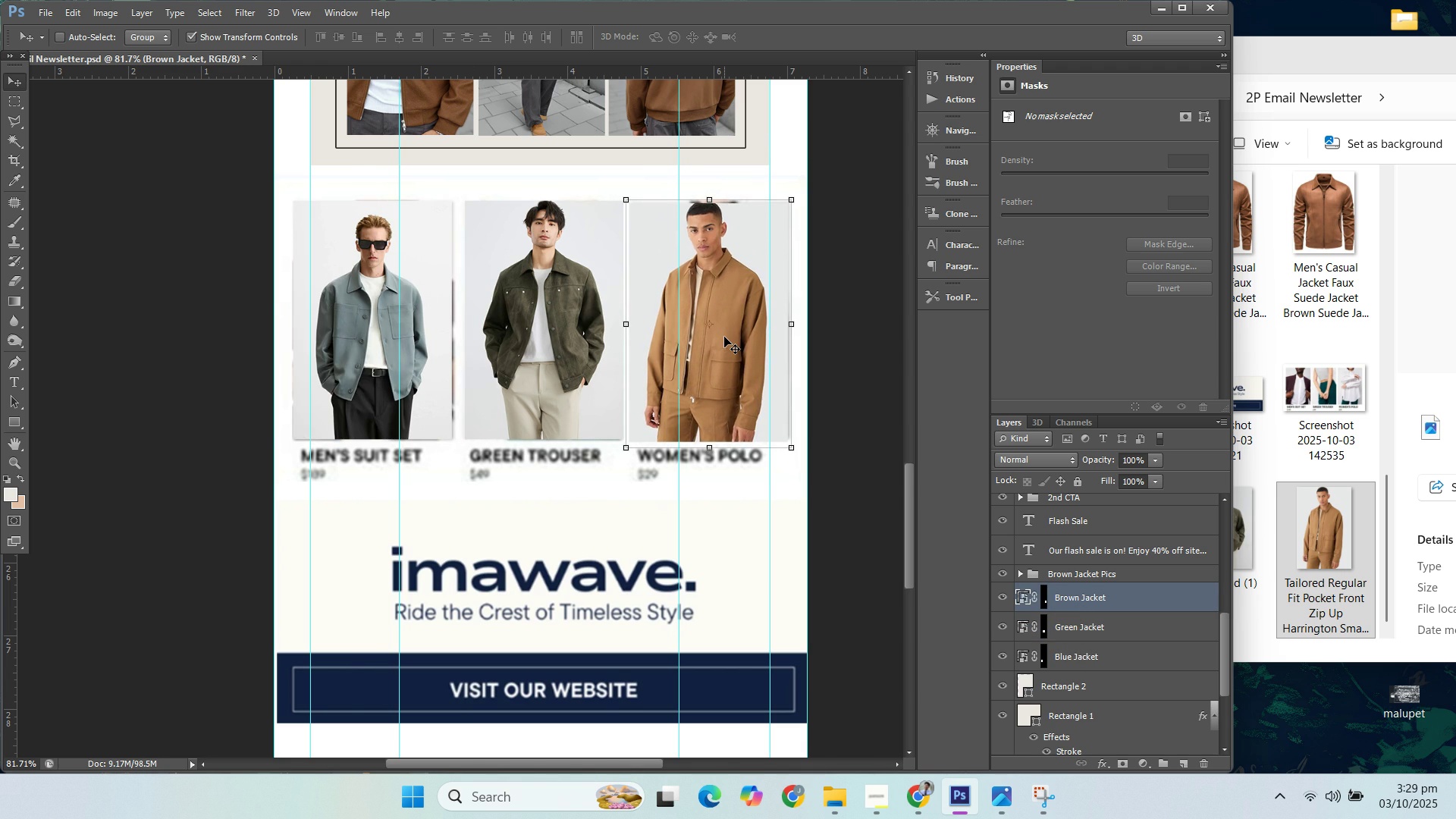 
key(ArrowUp)
 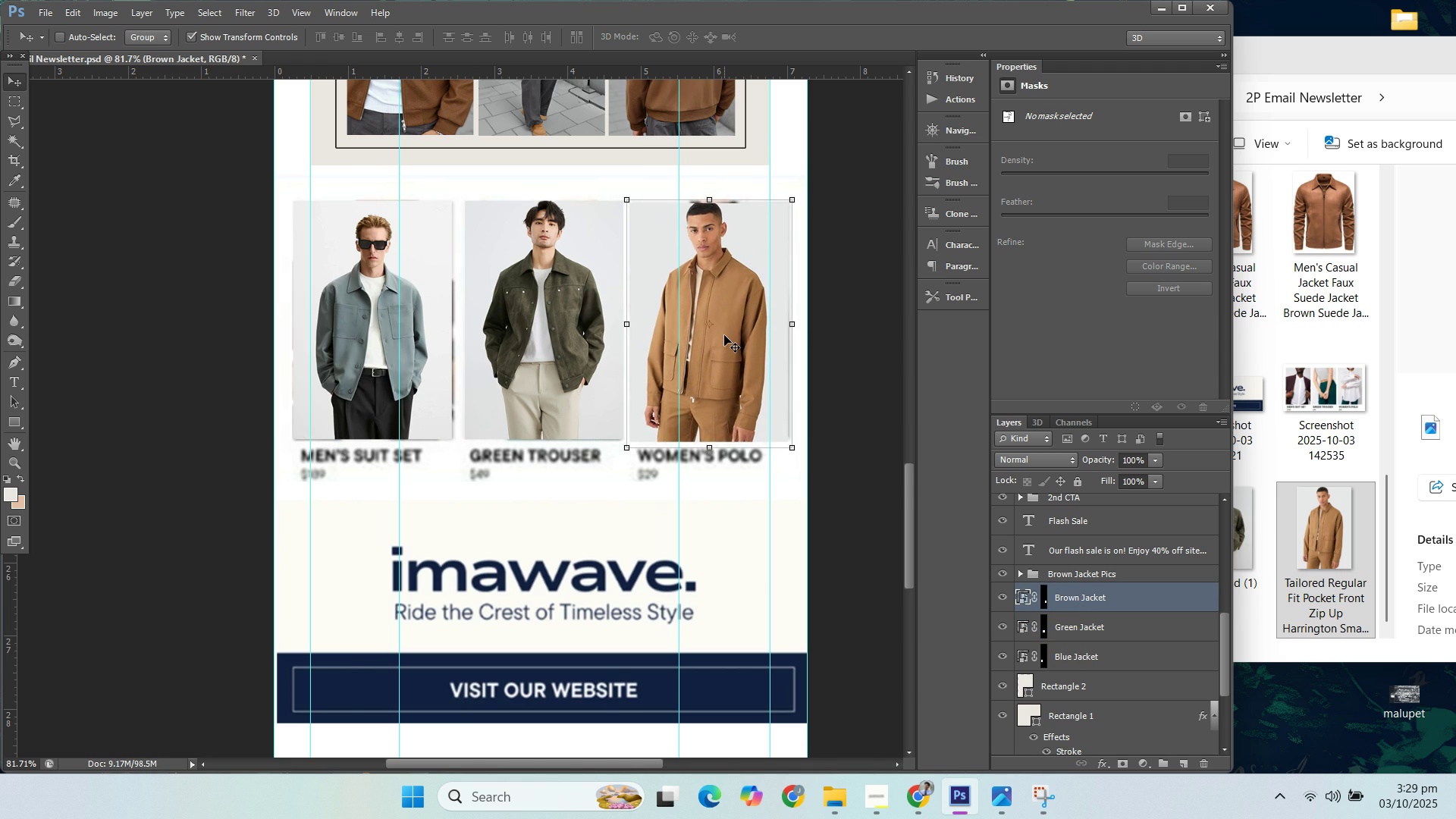 
key(ArrowRight)
 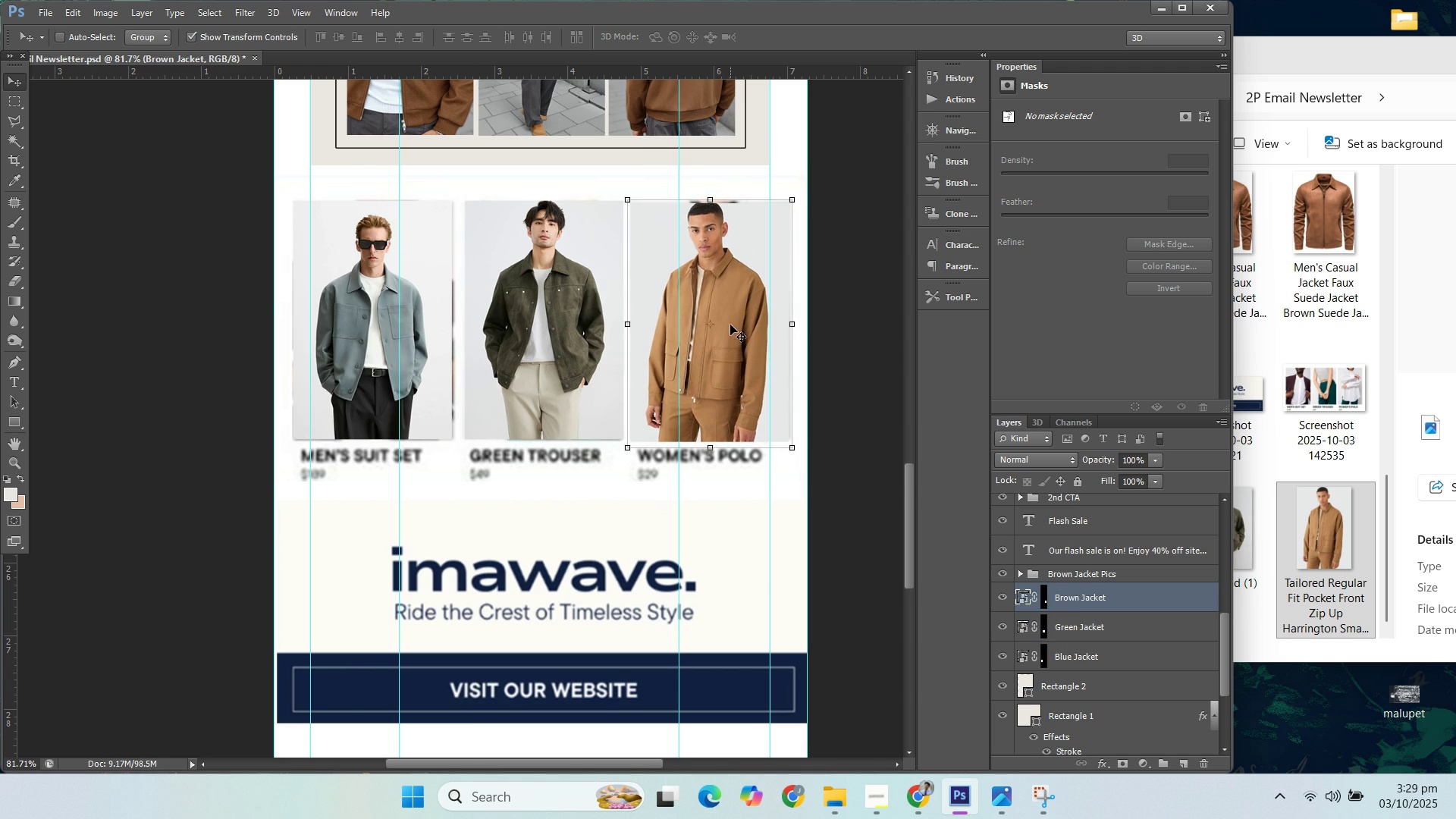 
key(ArrowRight)
 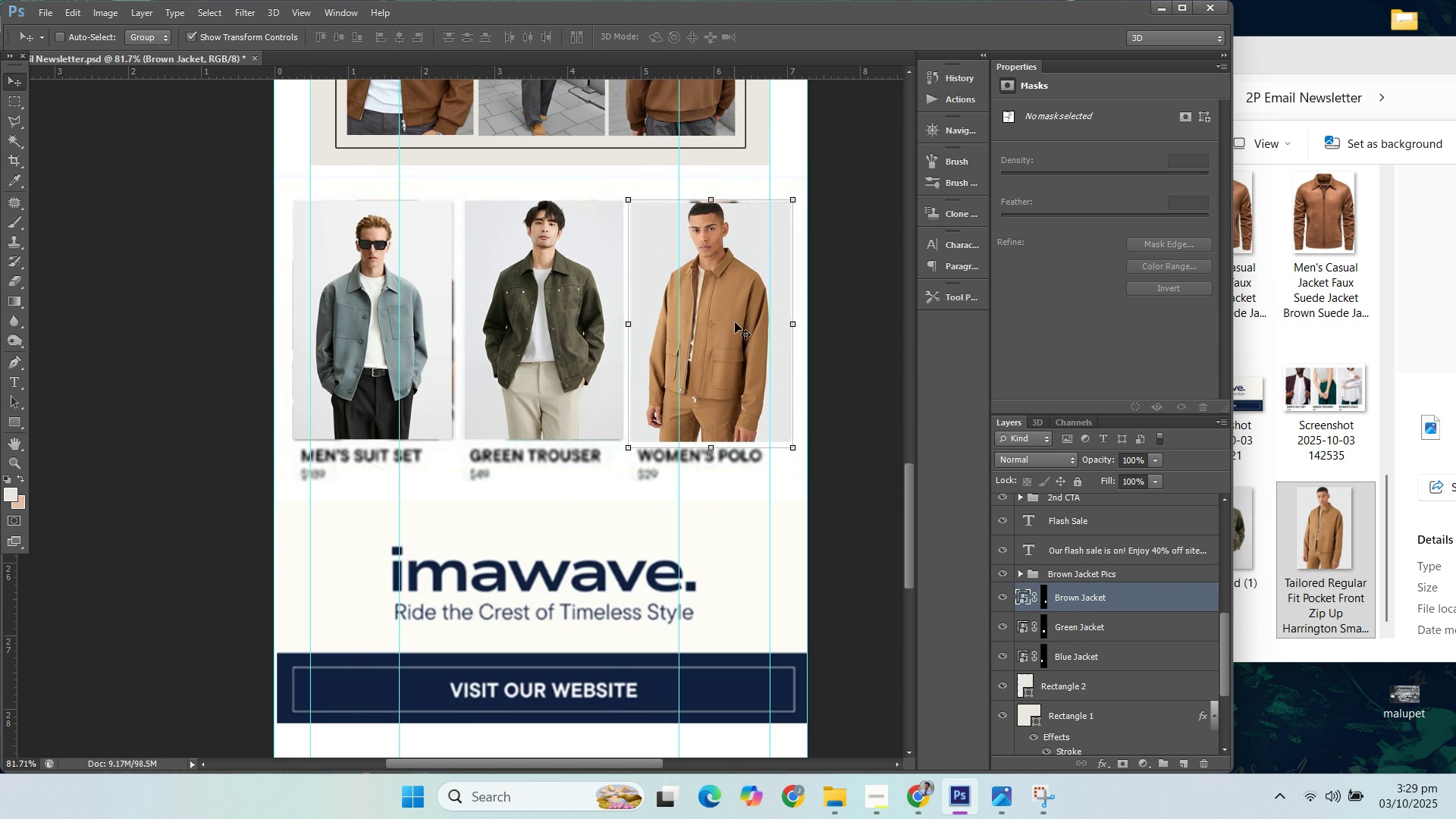 
key(ArrowRight)
 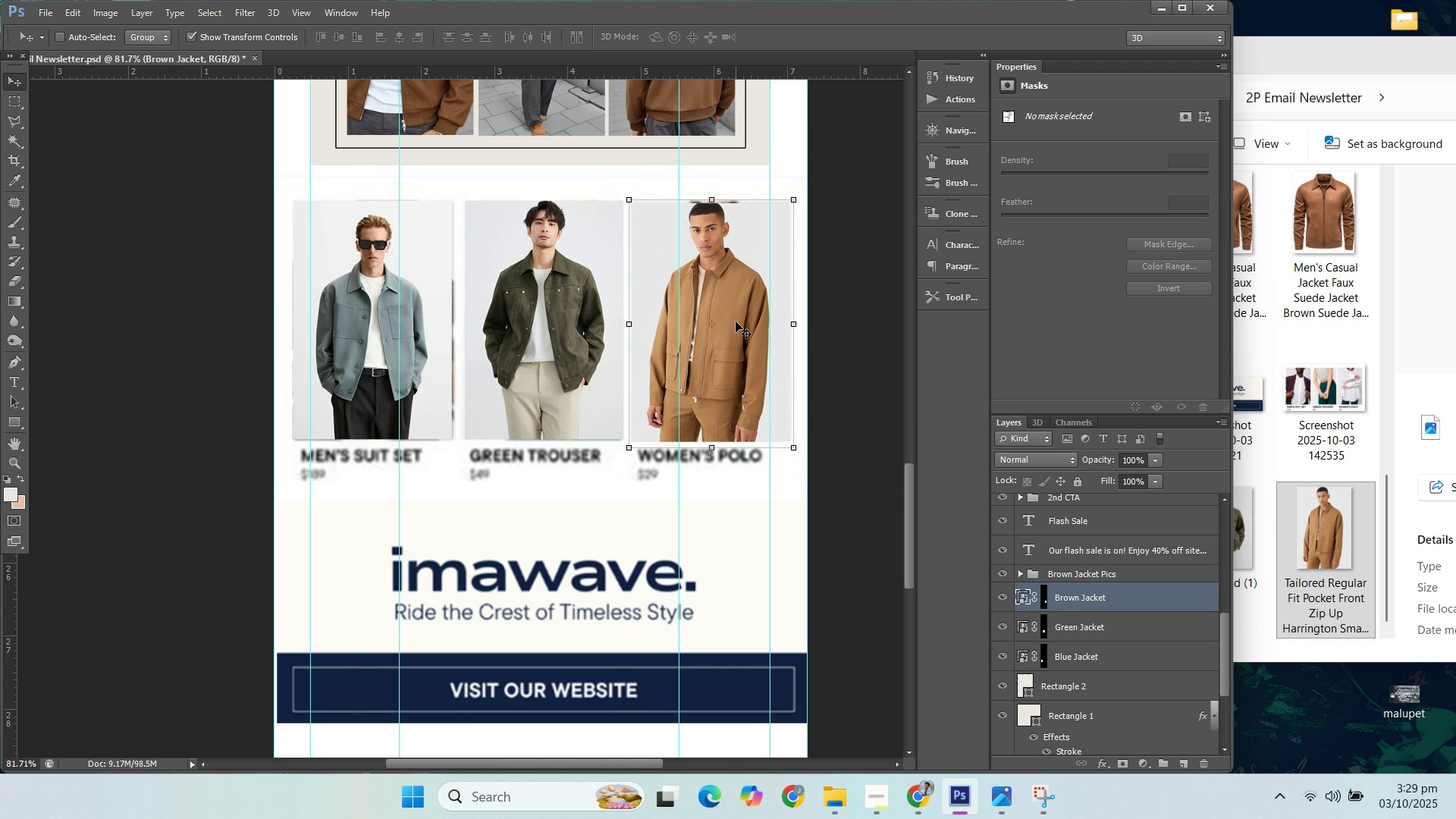 
key(ArrowRight)
 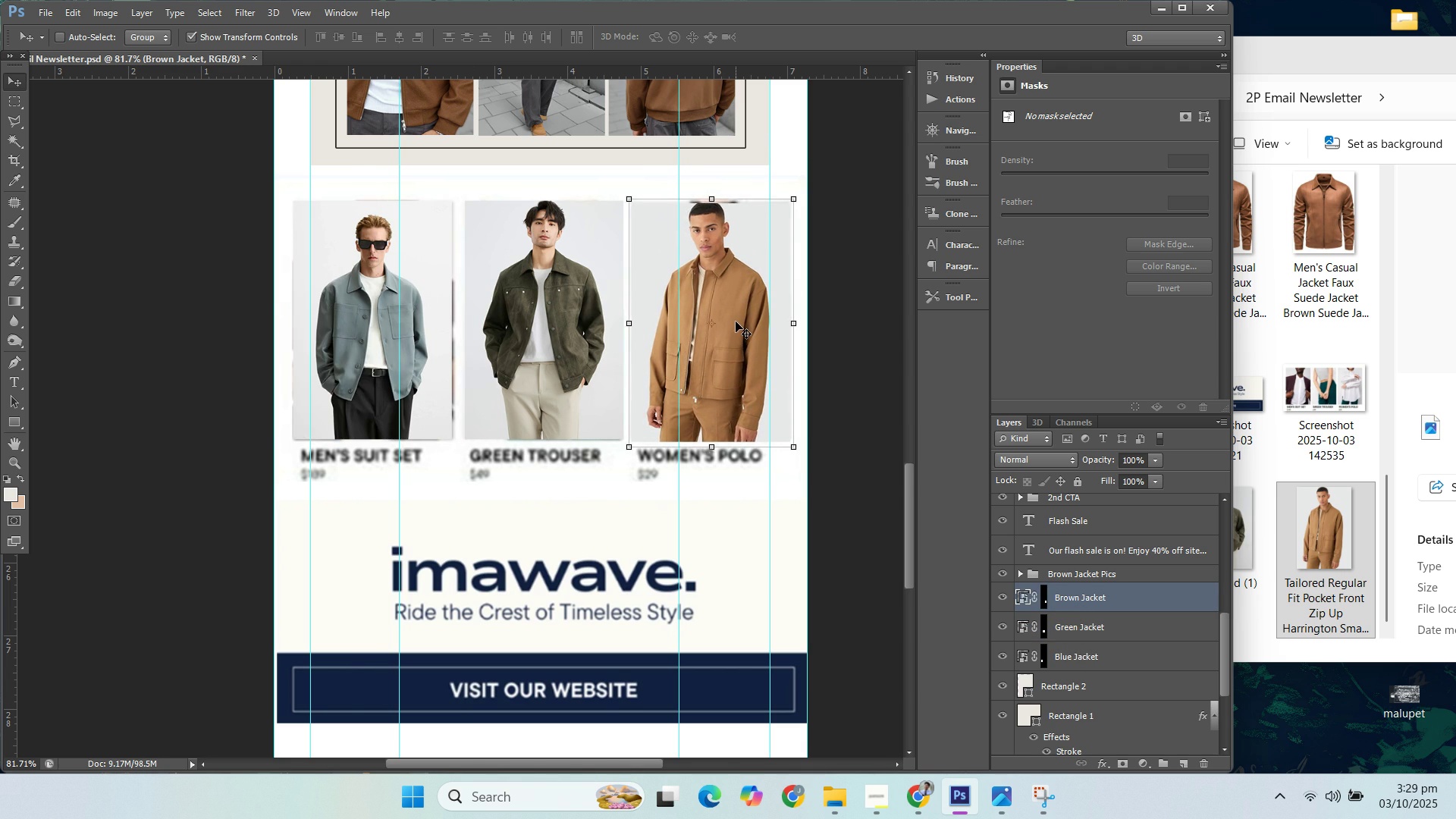 
key(ArrowUp)
 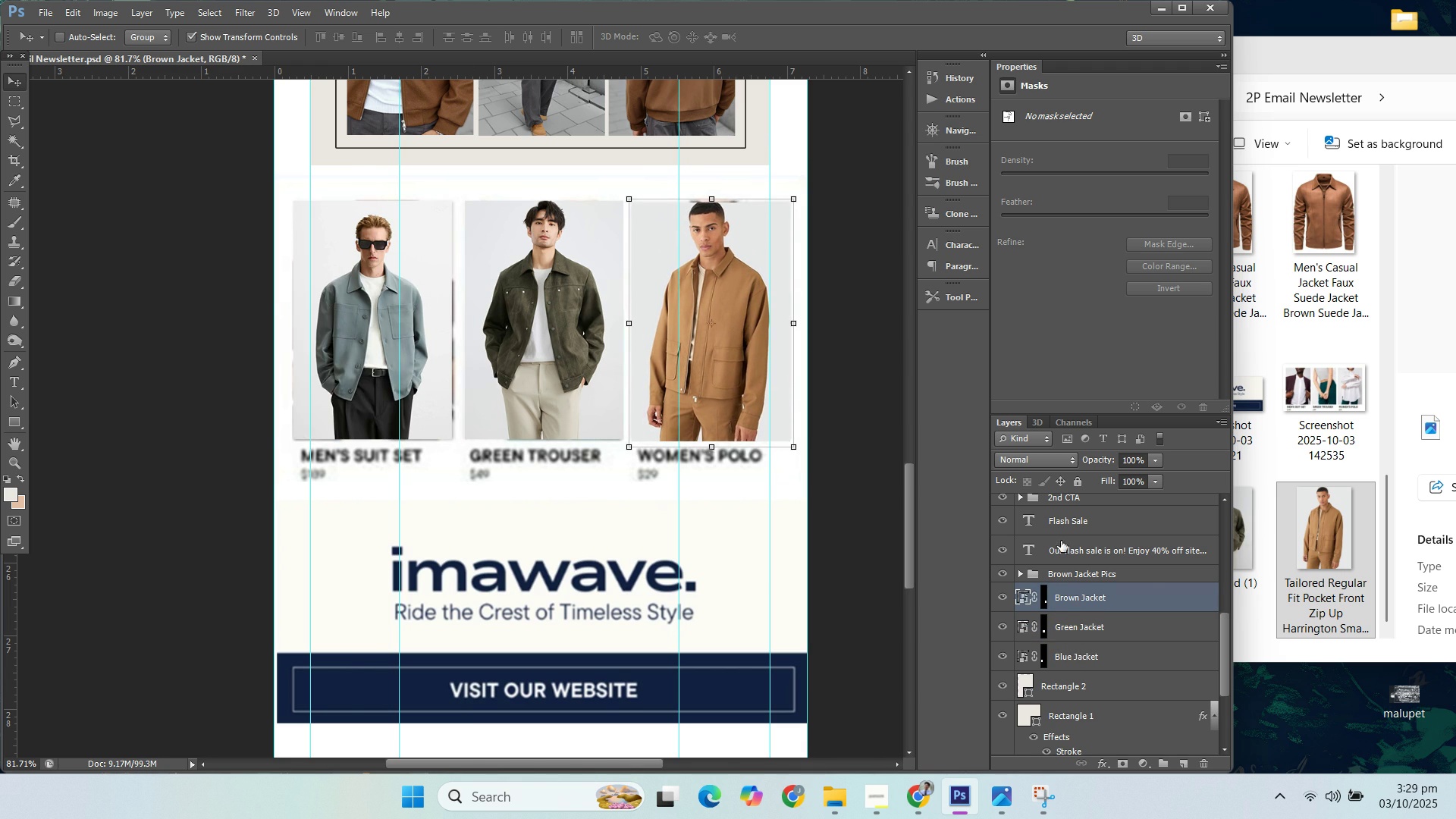 
key(ArrowDown)
 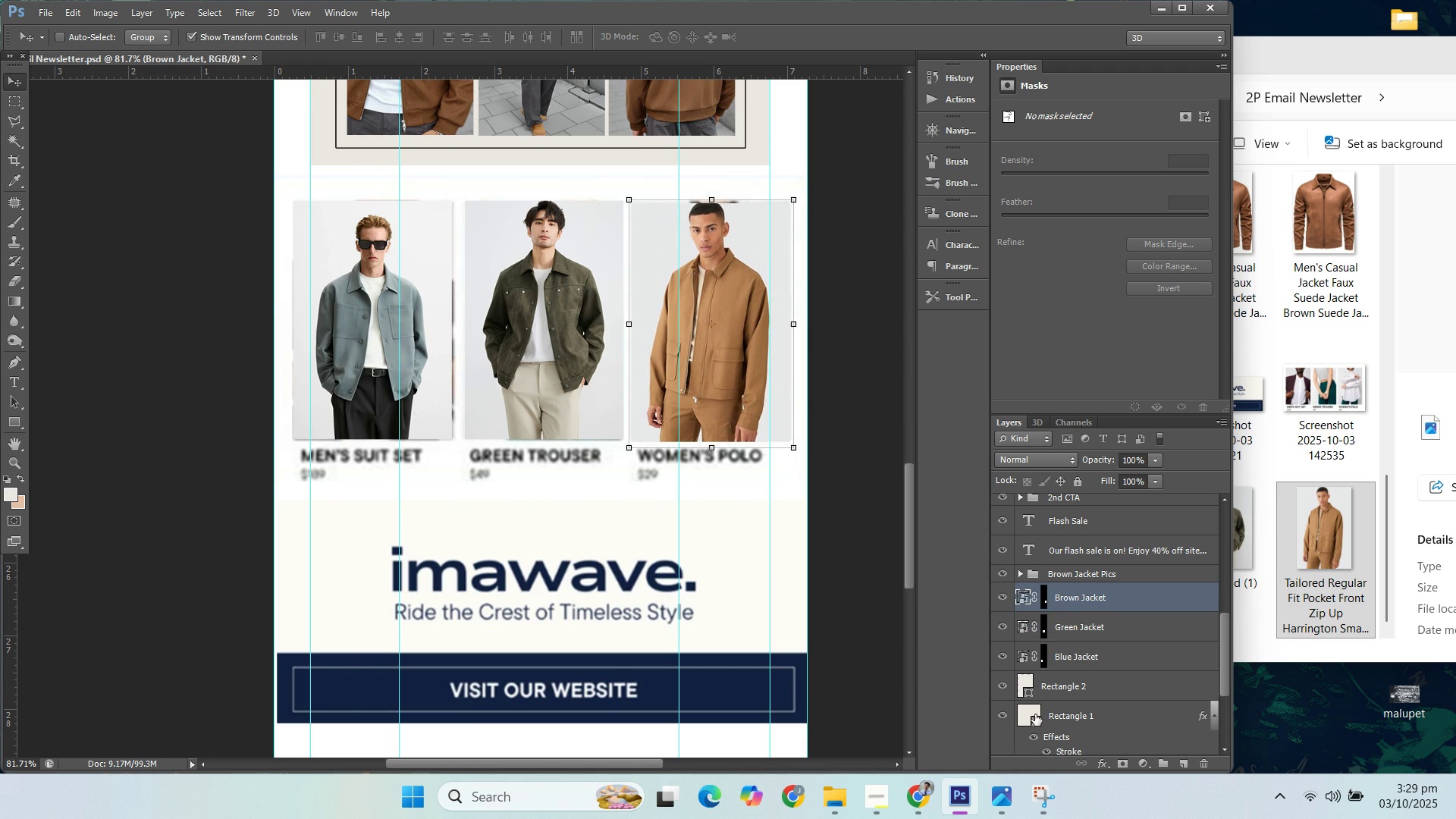 
key(ArrowUp)
 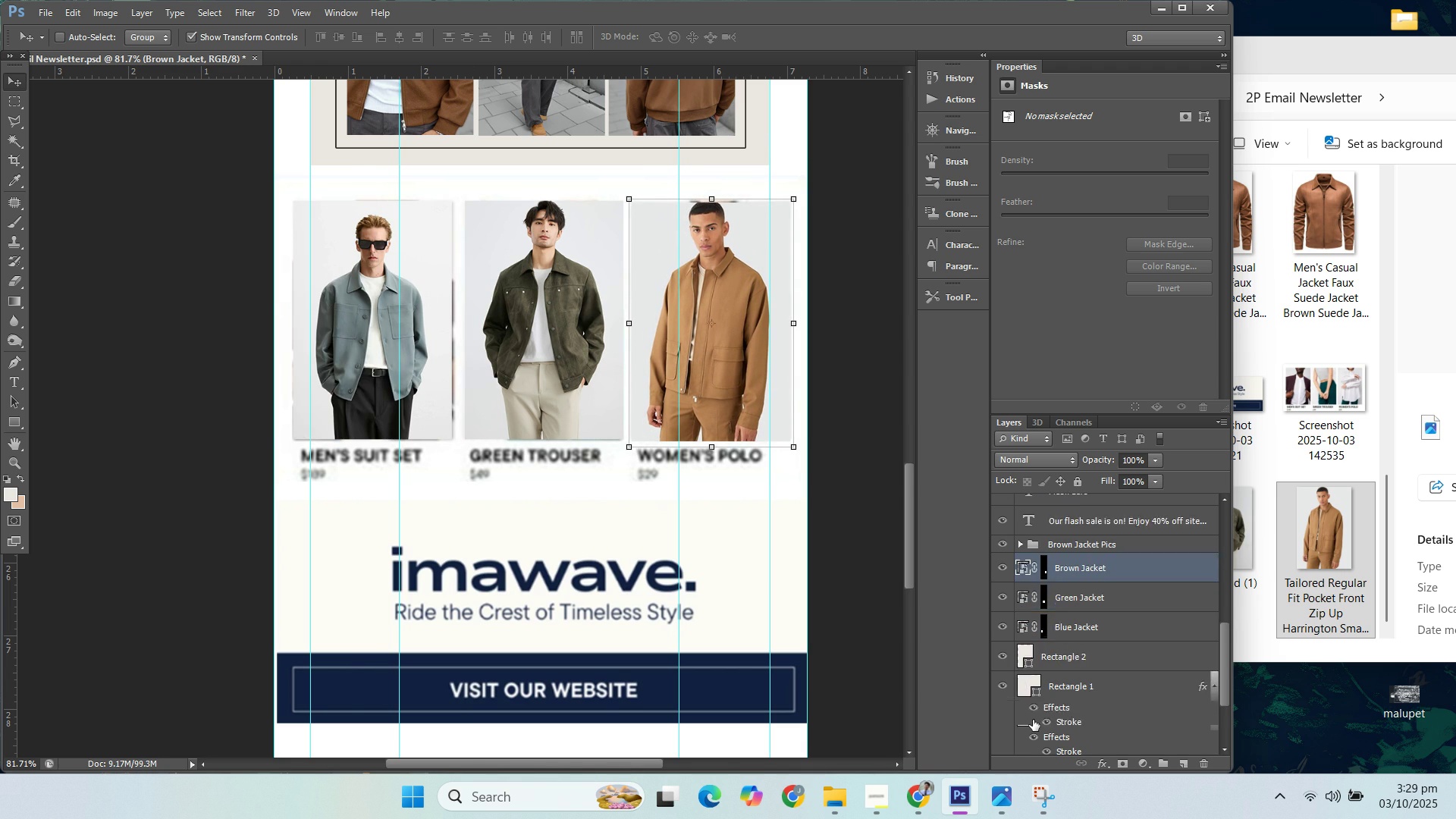 
scroll: coordinate [1008, 726], scroll_direction: down, amount: 6.0
 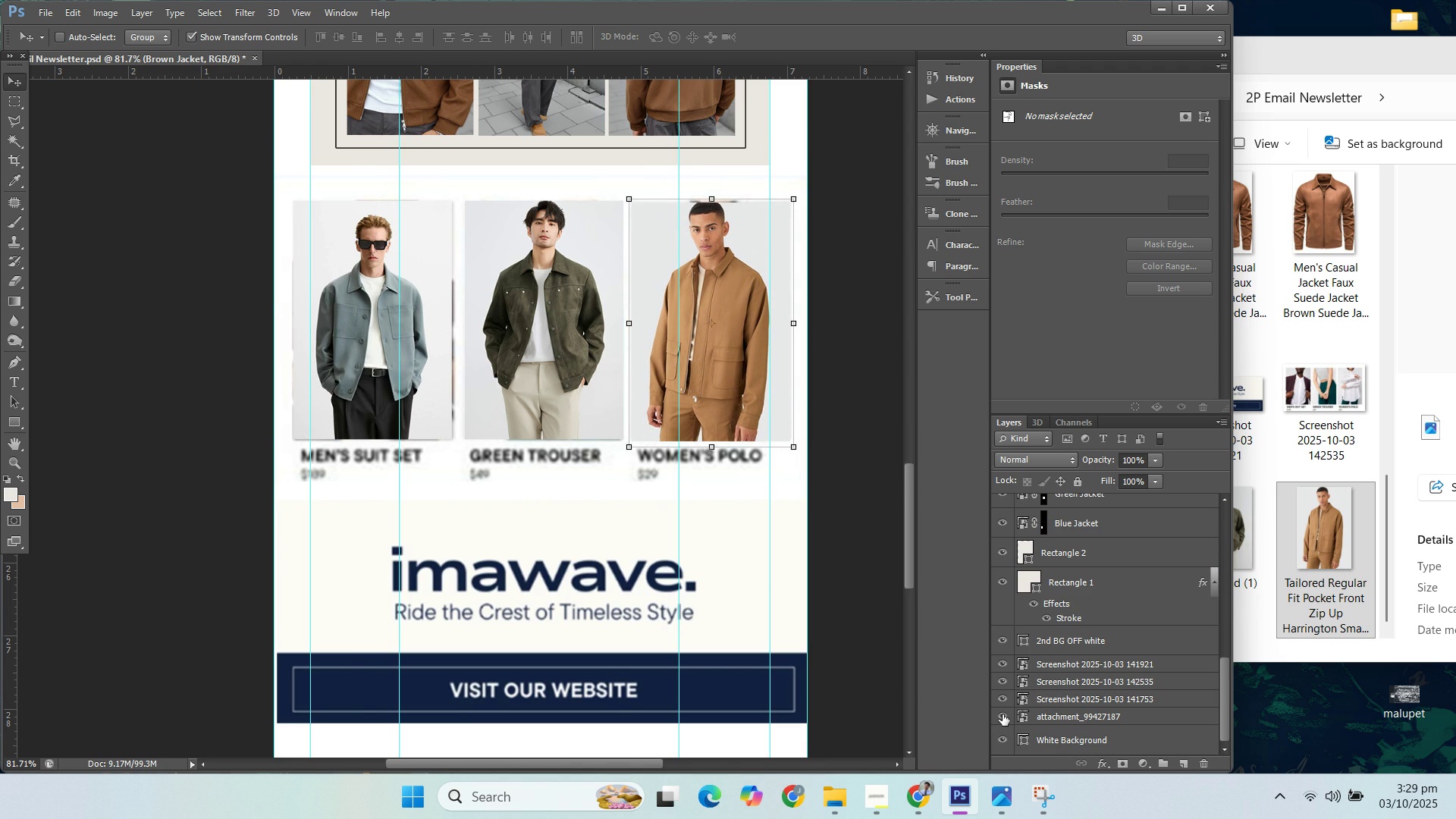 
left_click([1003, 714])
 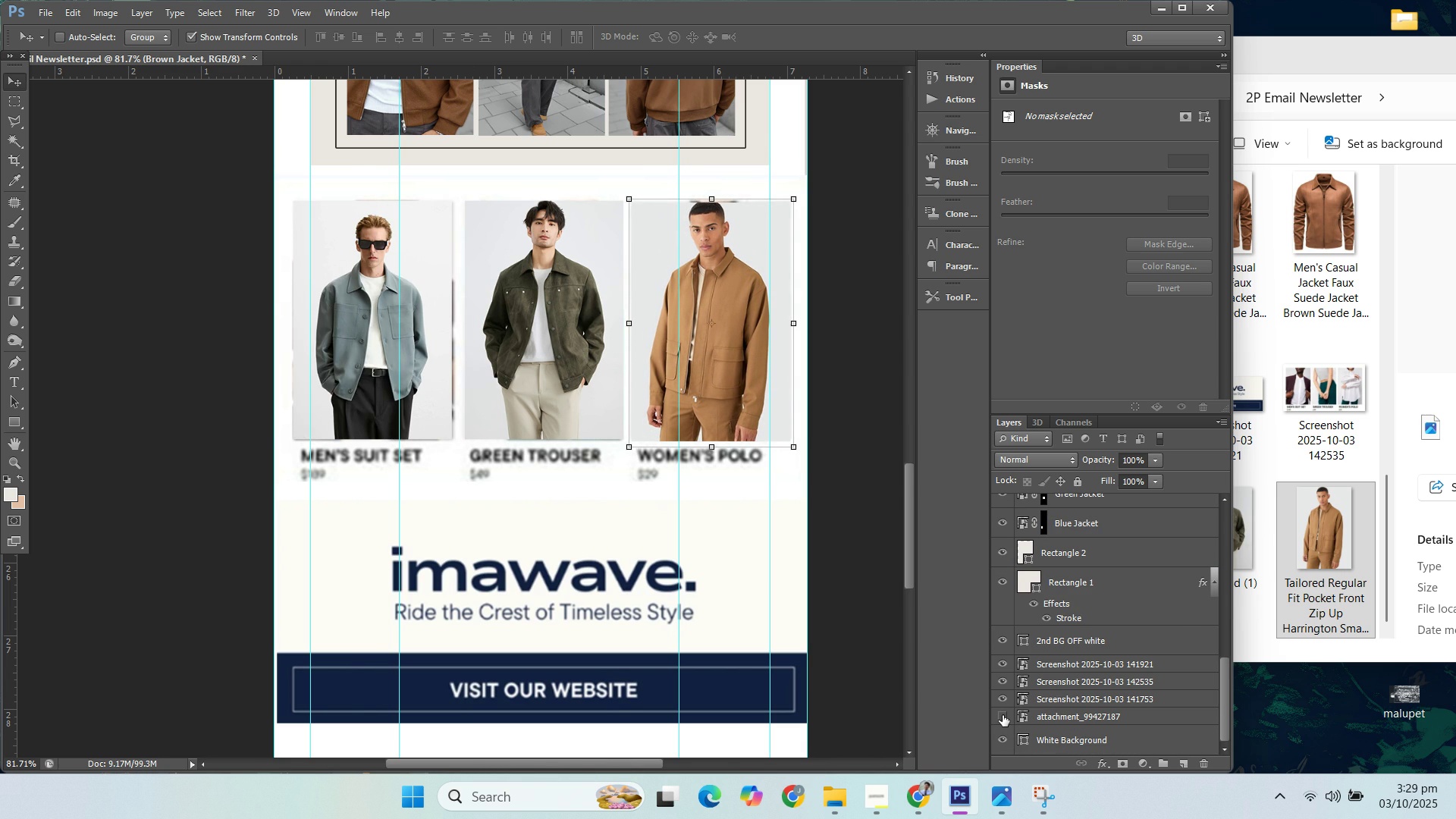 
left_click([1003, 715])
 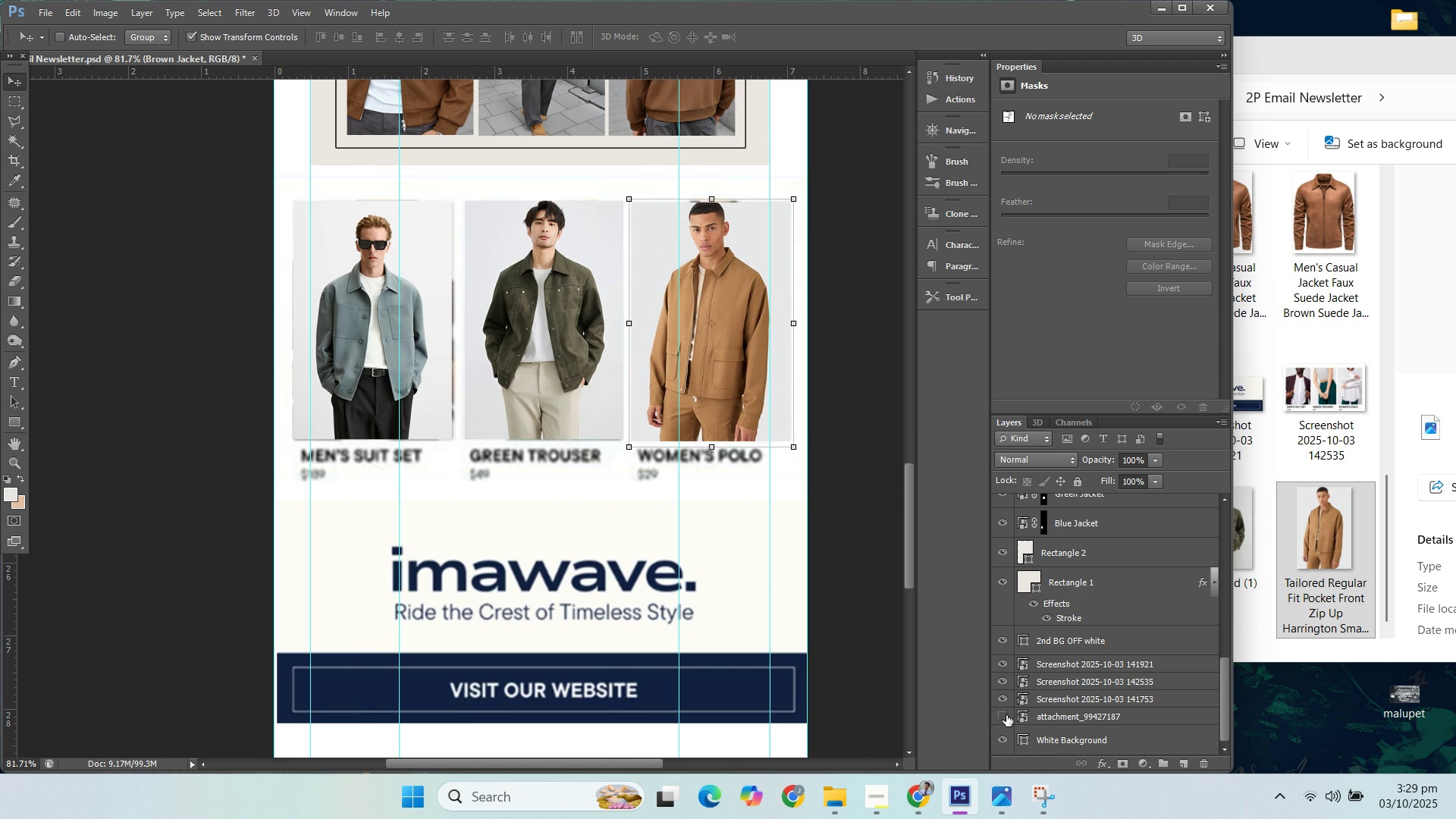 
scroll: coordinate [1041, 704], scroll_direction: down, amount: 5.0
 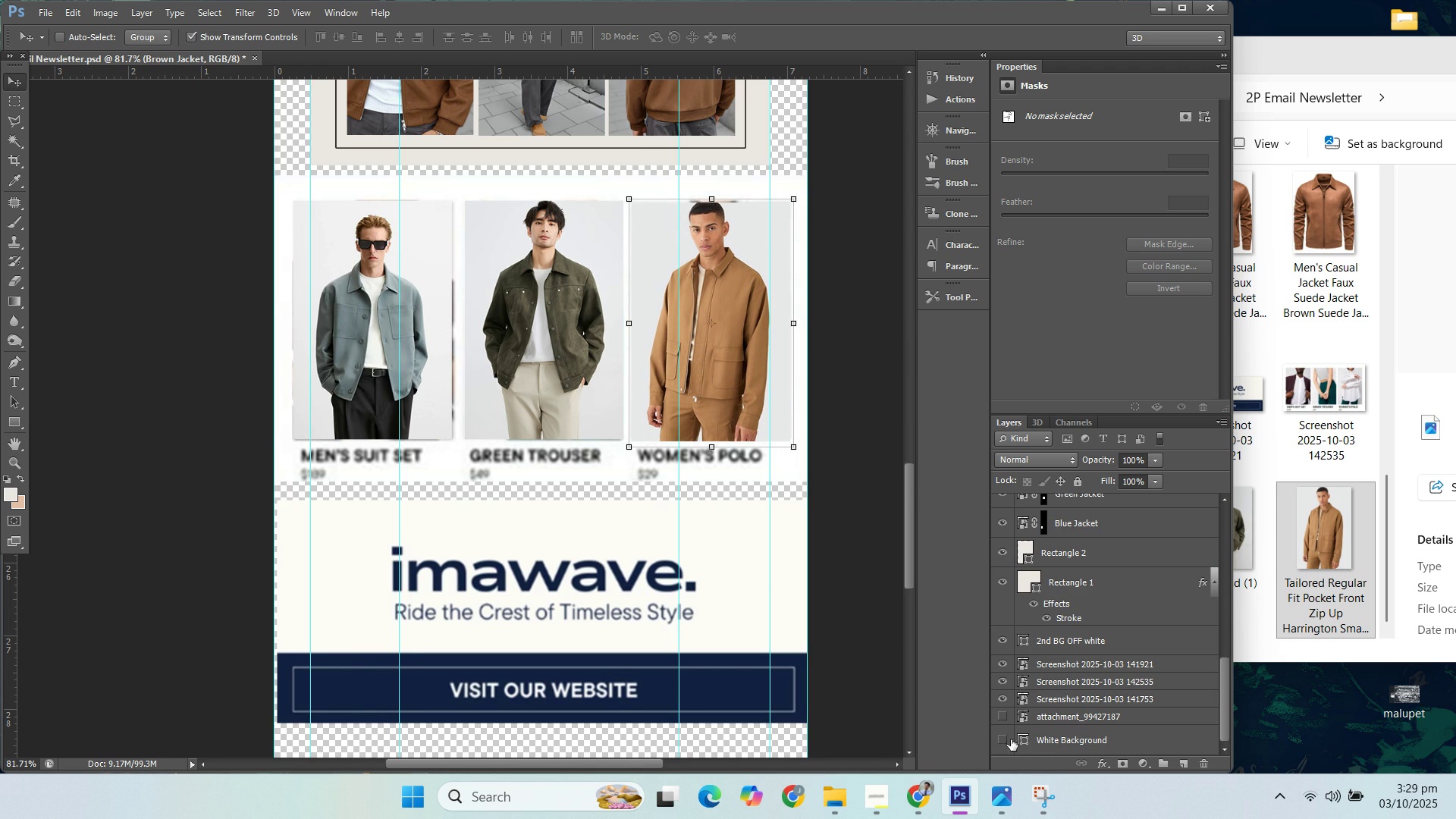 
double_click([1012, 739])
 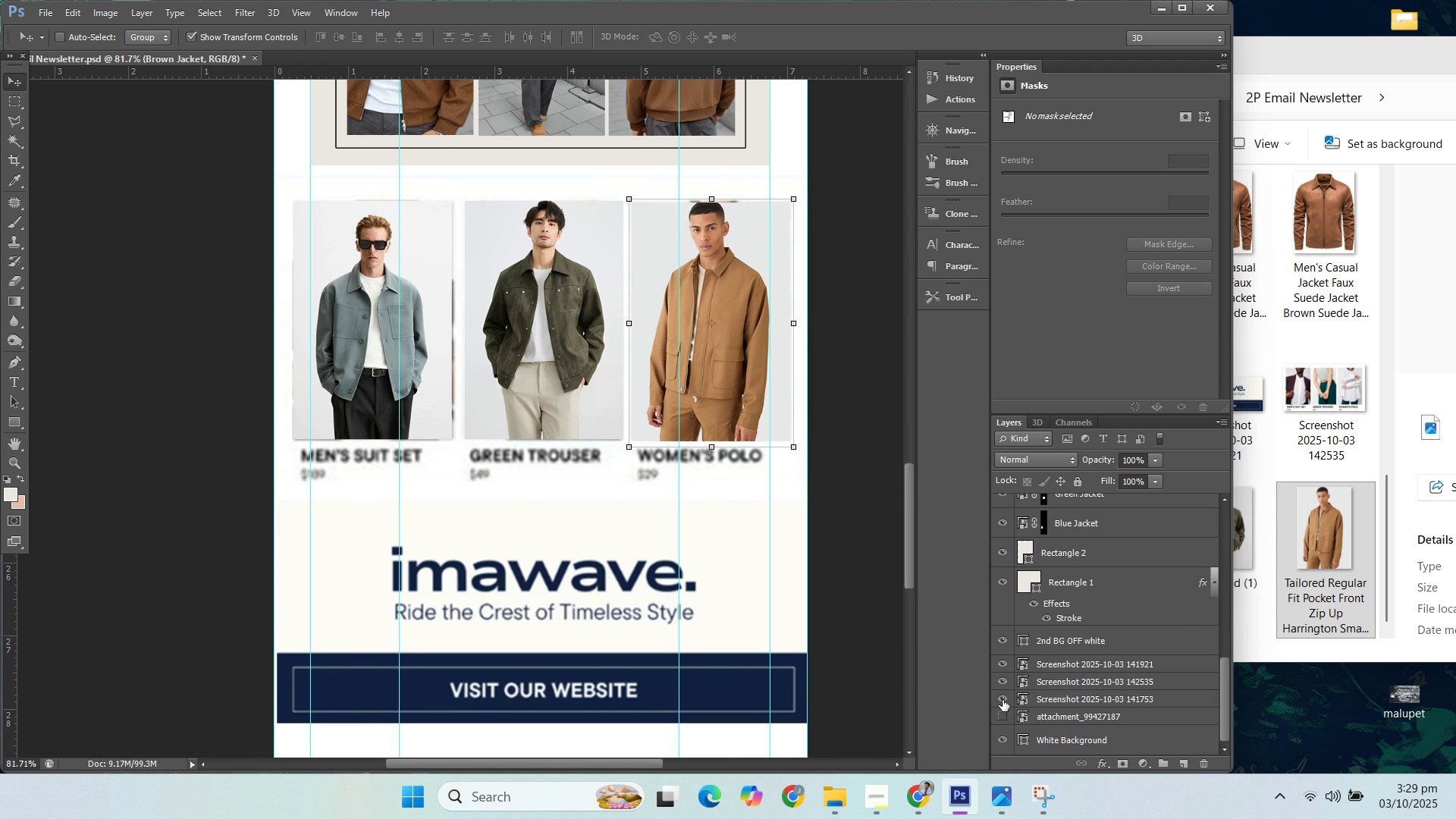 
left_click([1001, 717])
 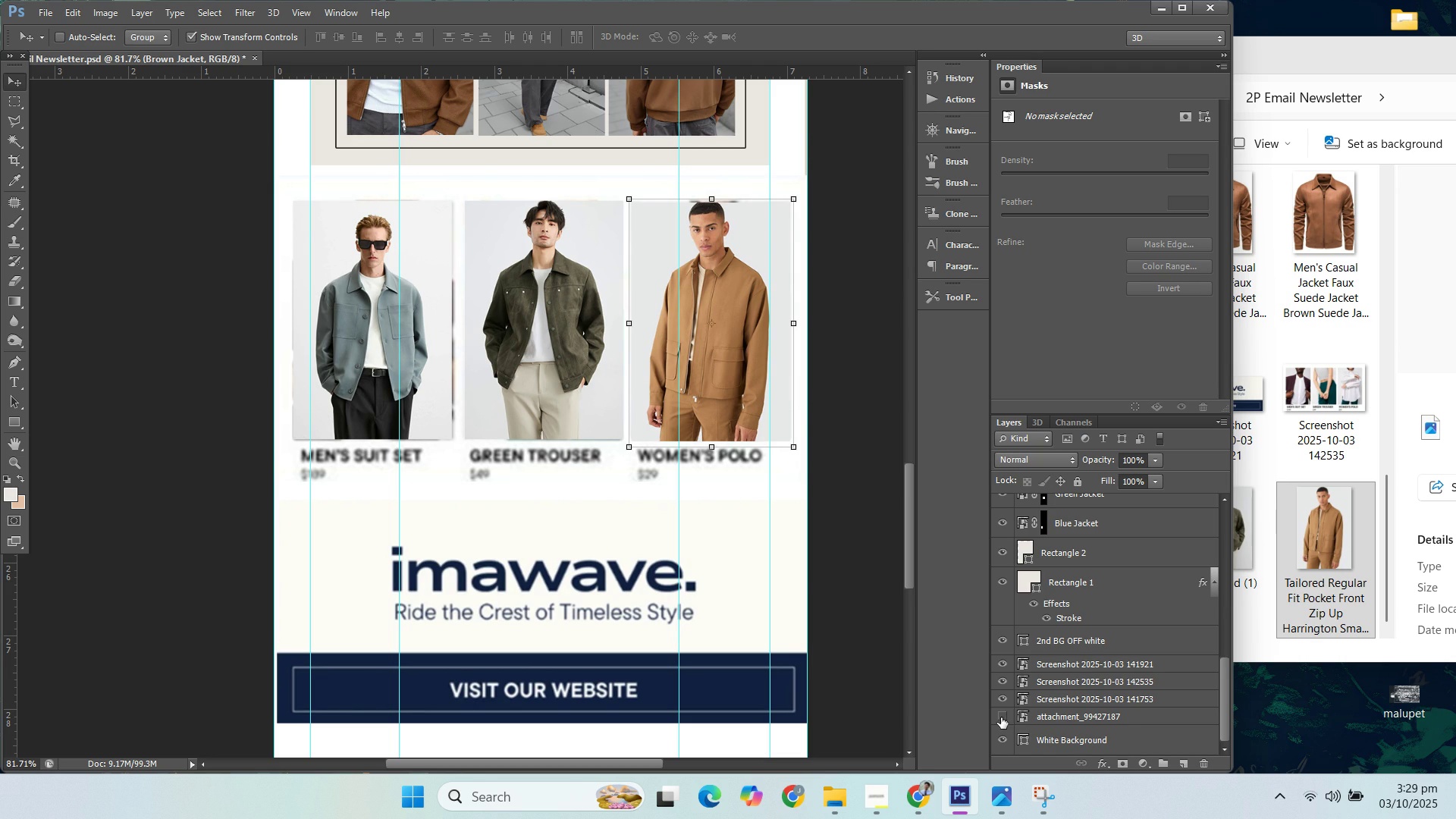 
left_click([1001, 717])
 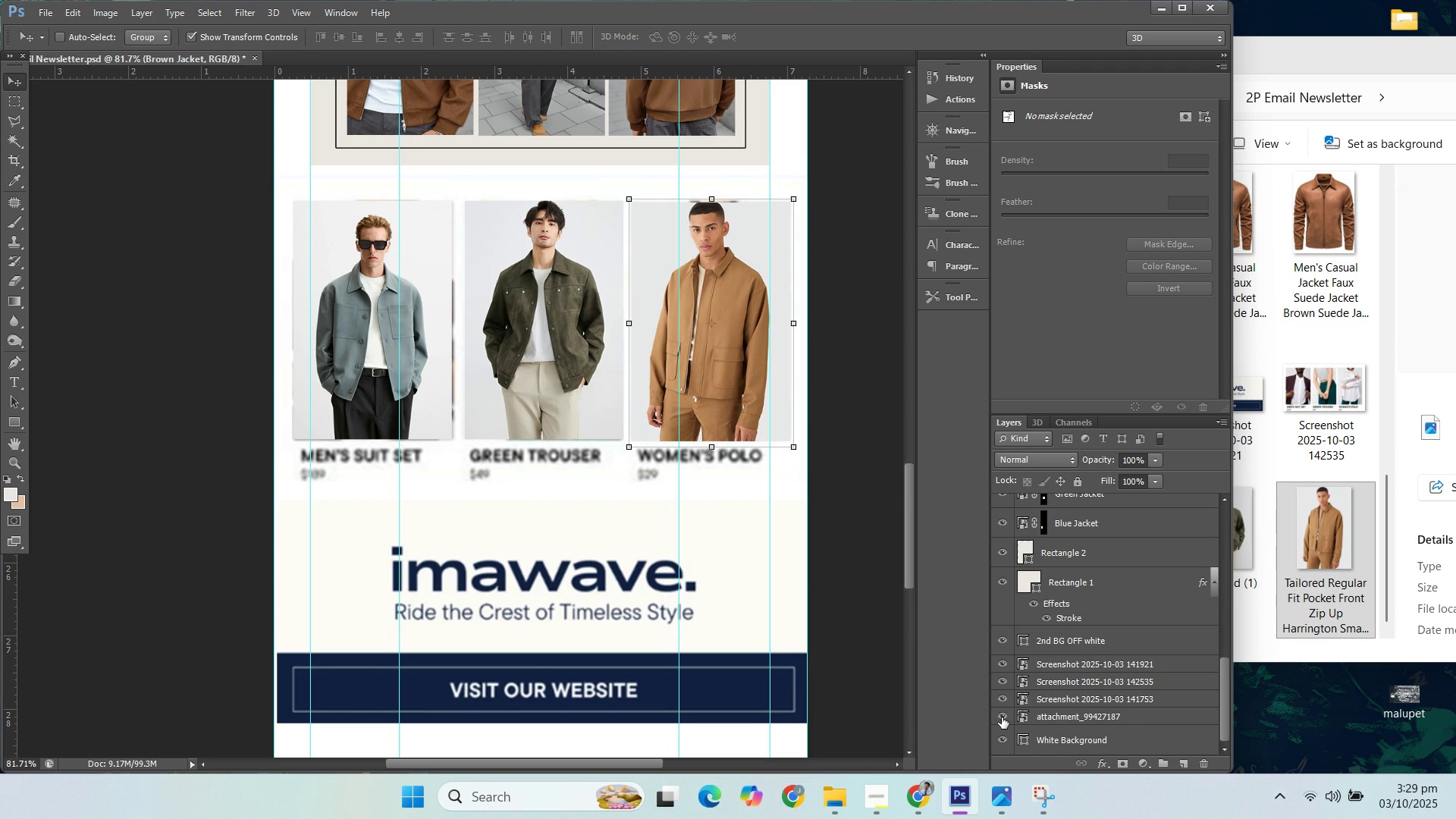 
left_click([1002, 717])
 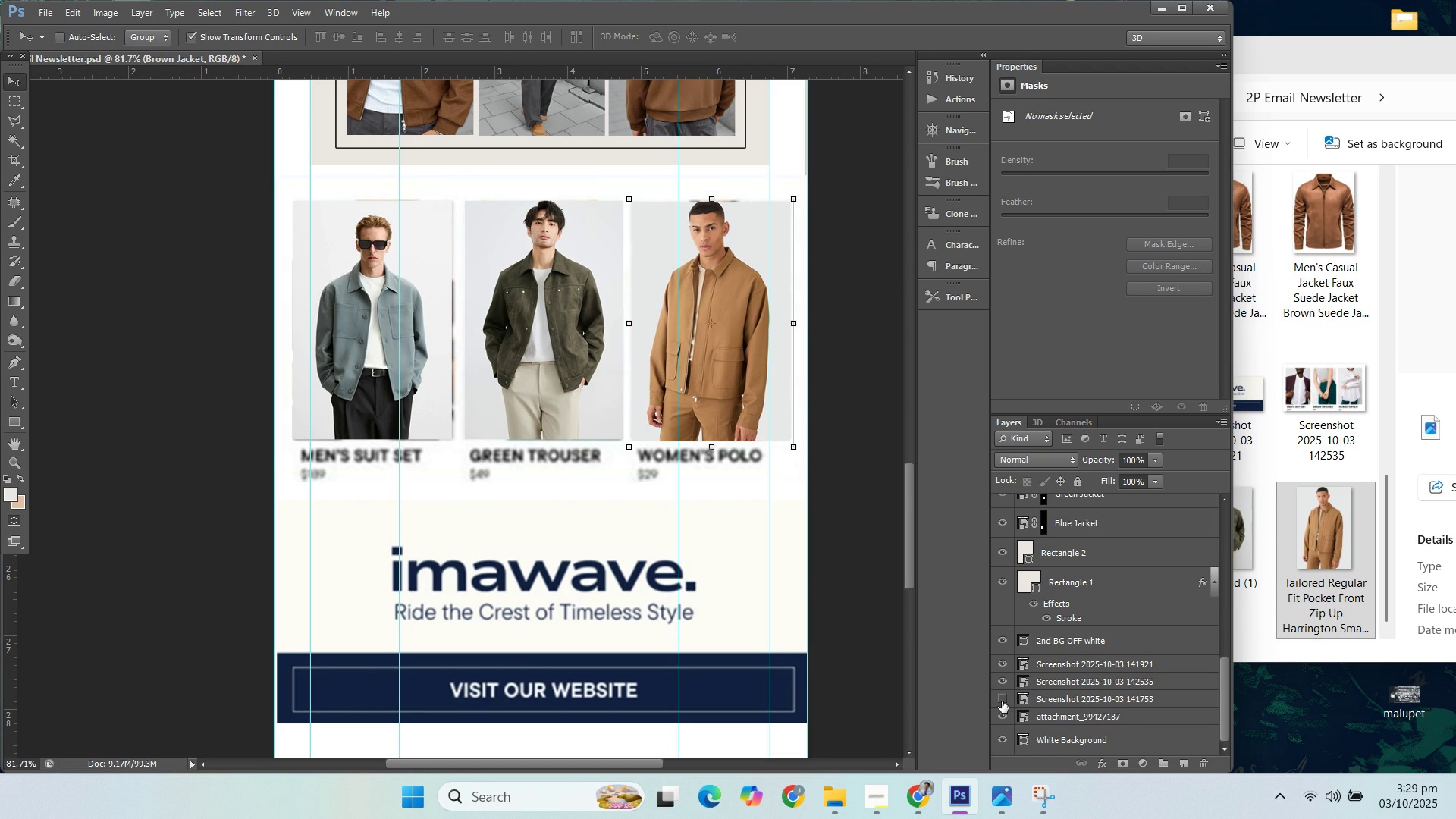 
left_click([1002, 701])
 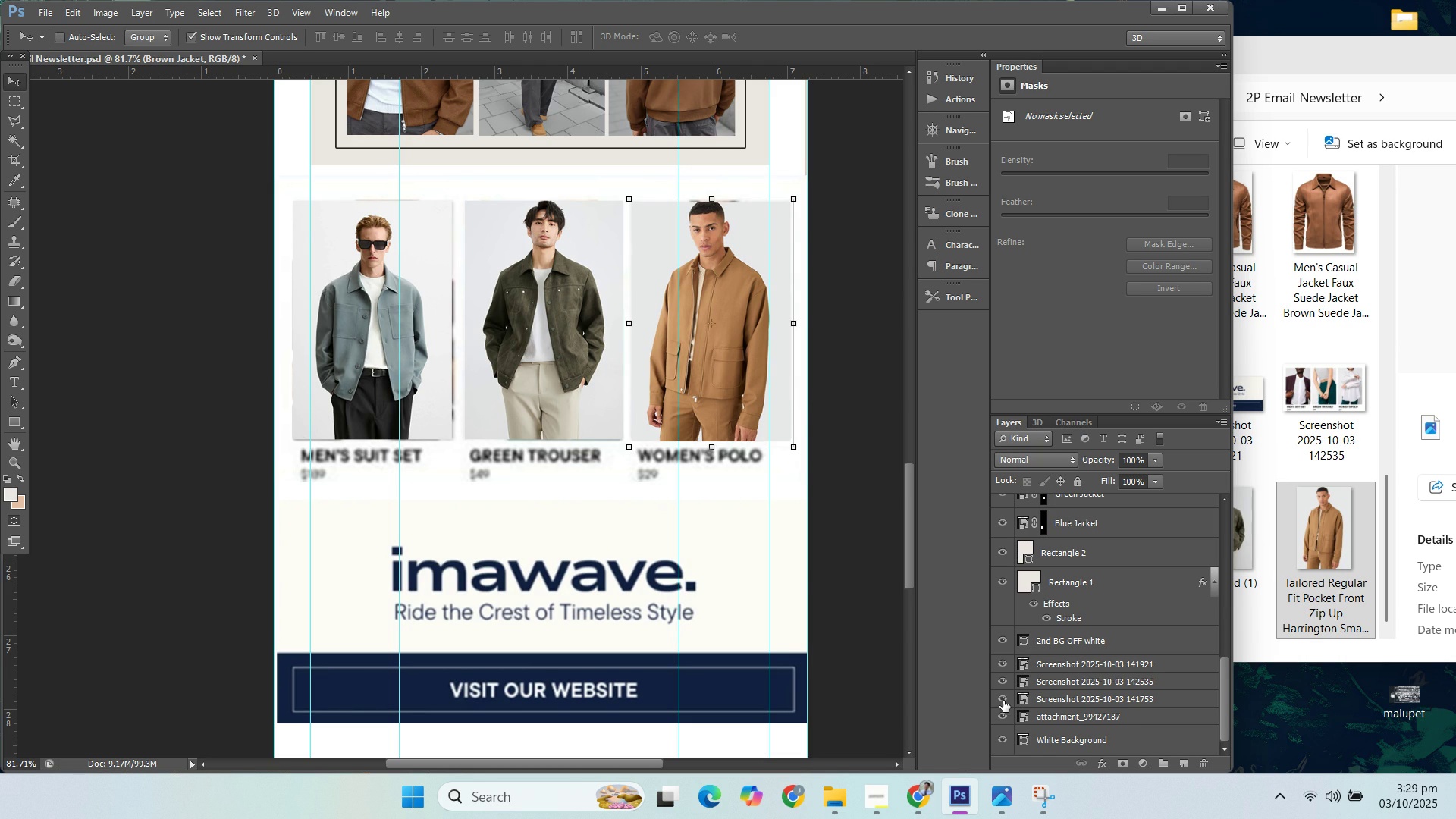 
left_click([1003, 701])
 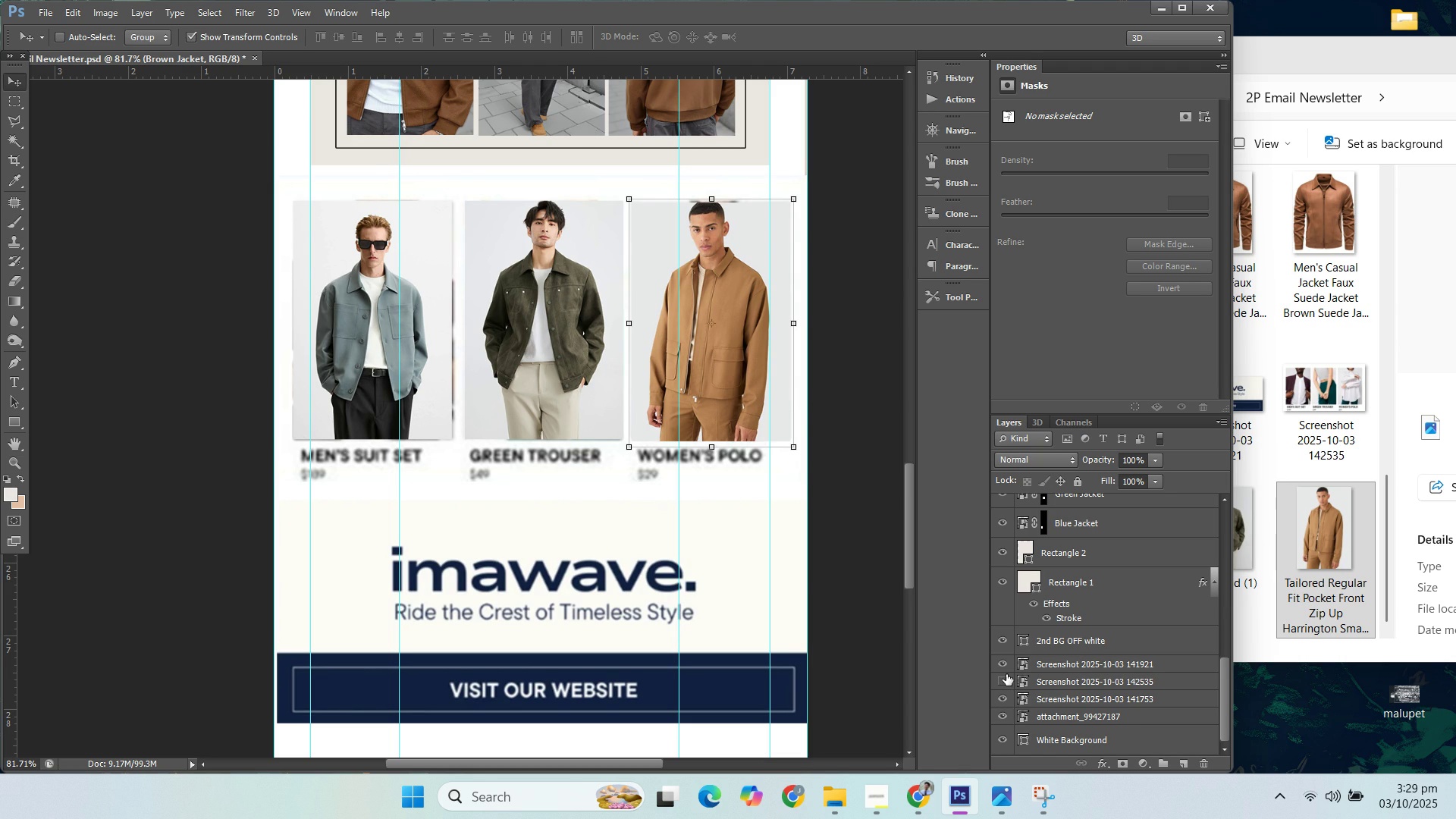 
left_click([1006, 674])
 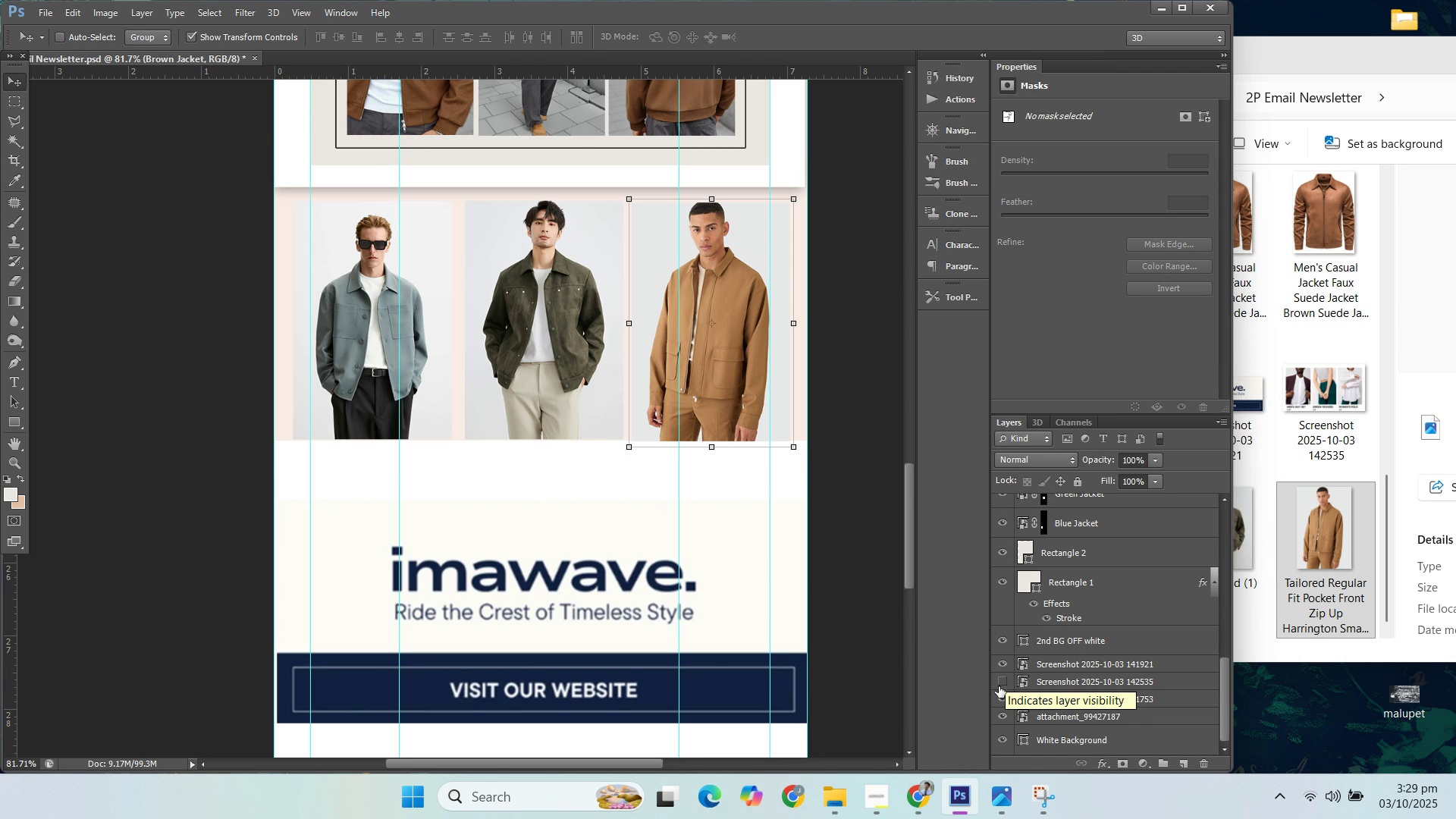 
left_click([1004, 667])
 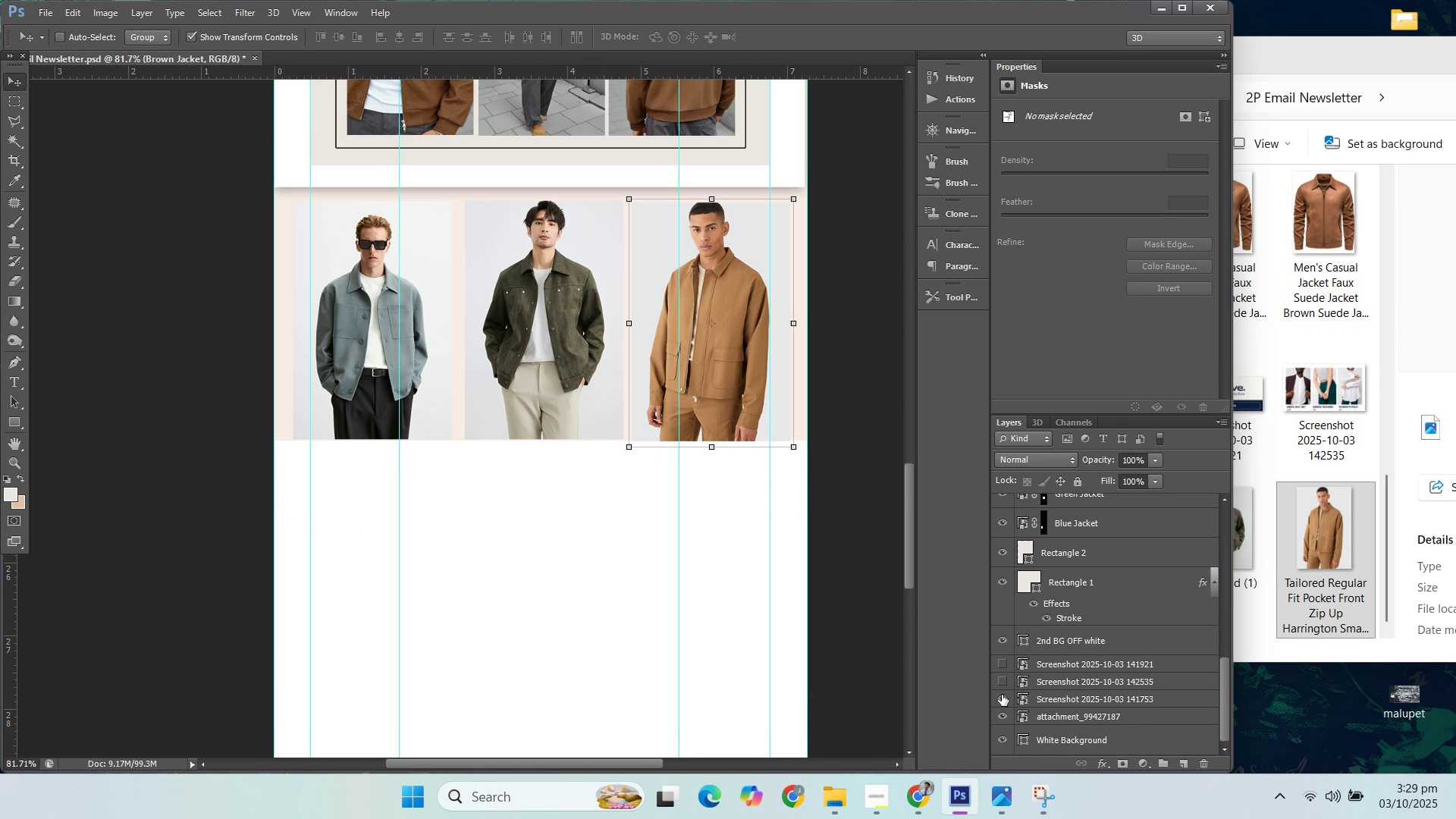 
left_click([999, 702])
 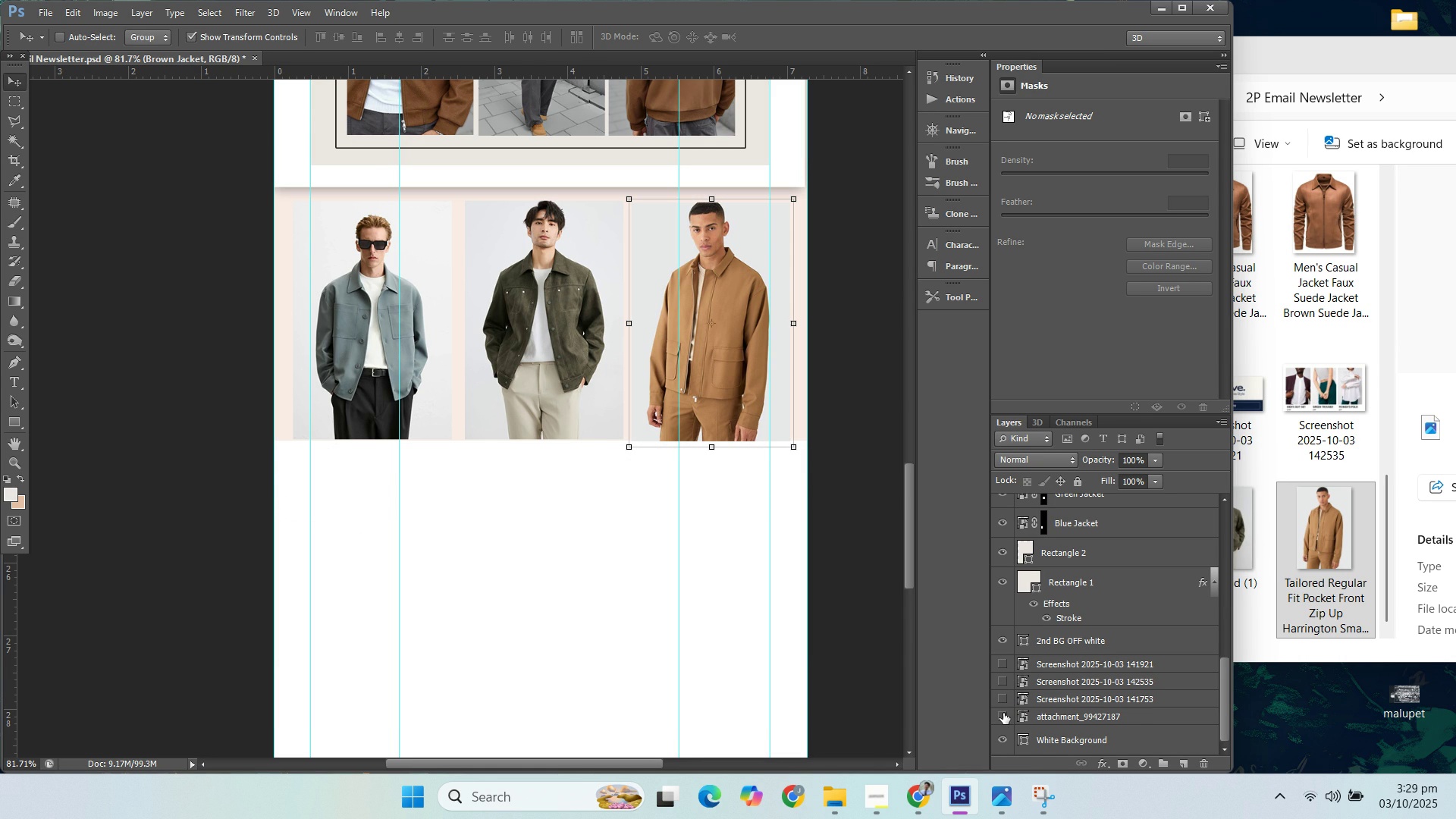 
left_click([1003, 713])
 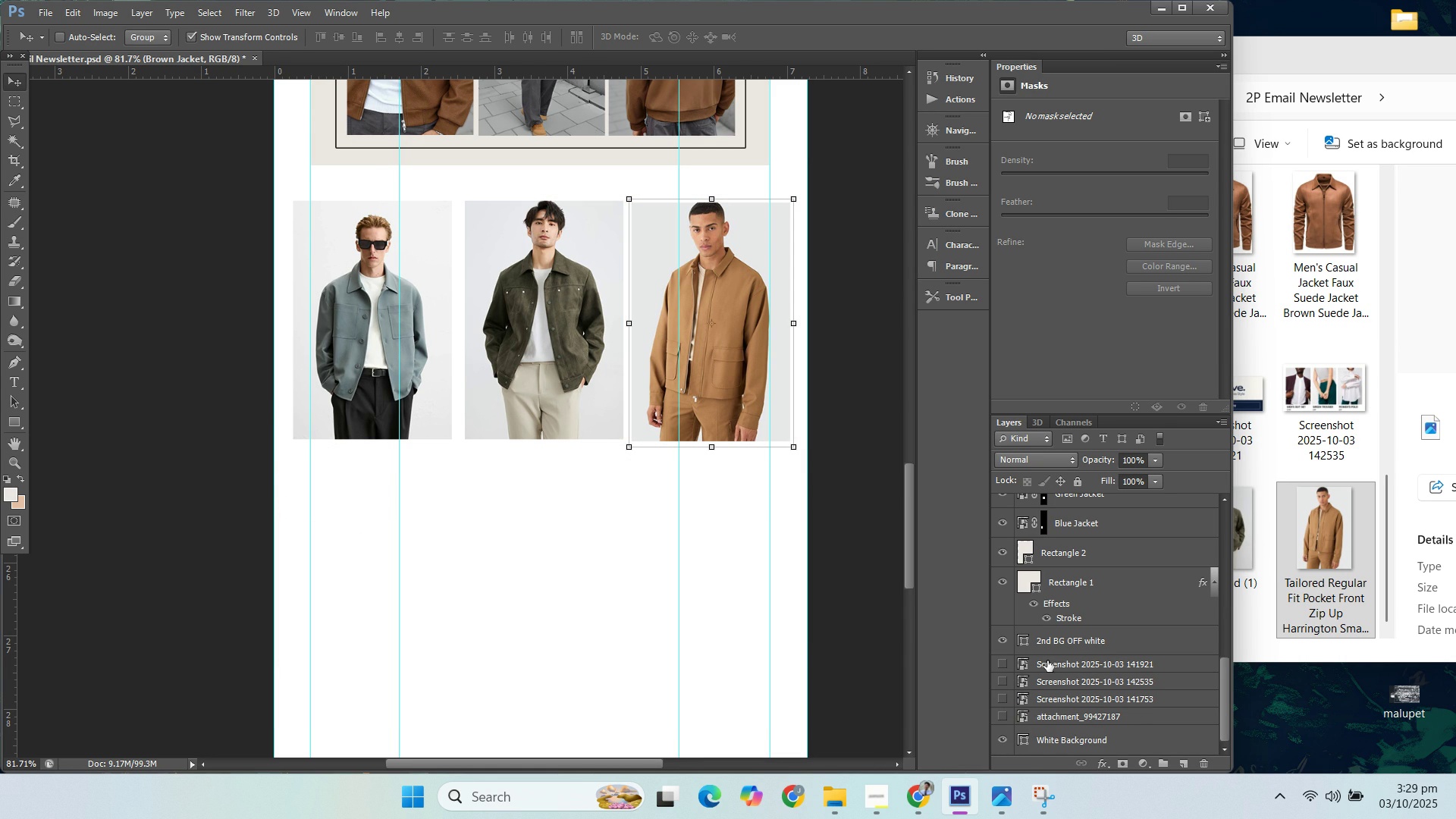 
left_click([1059, 646])
 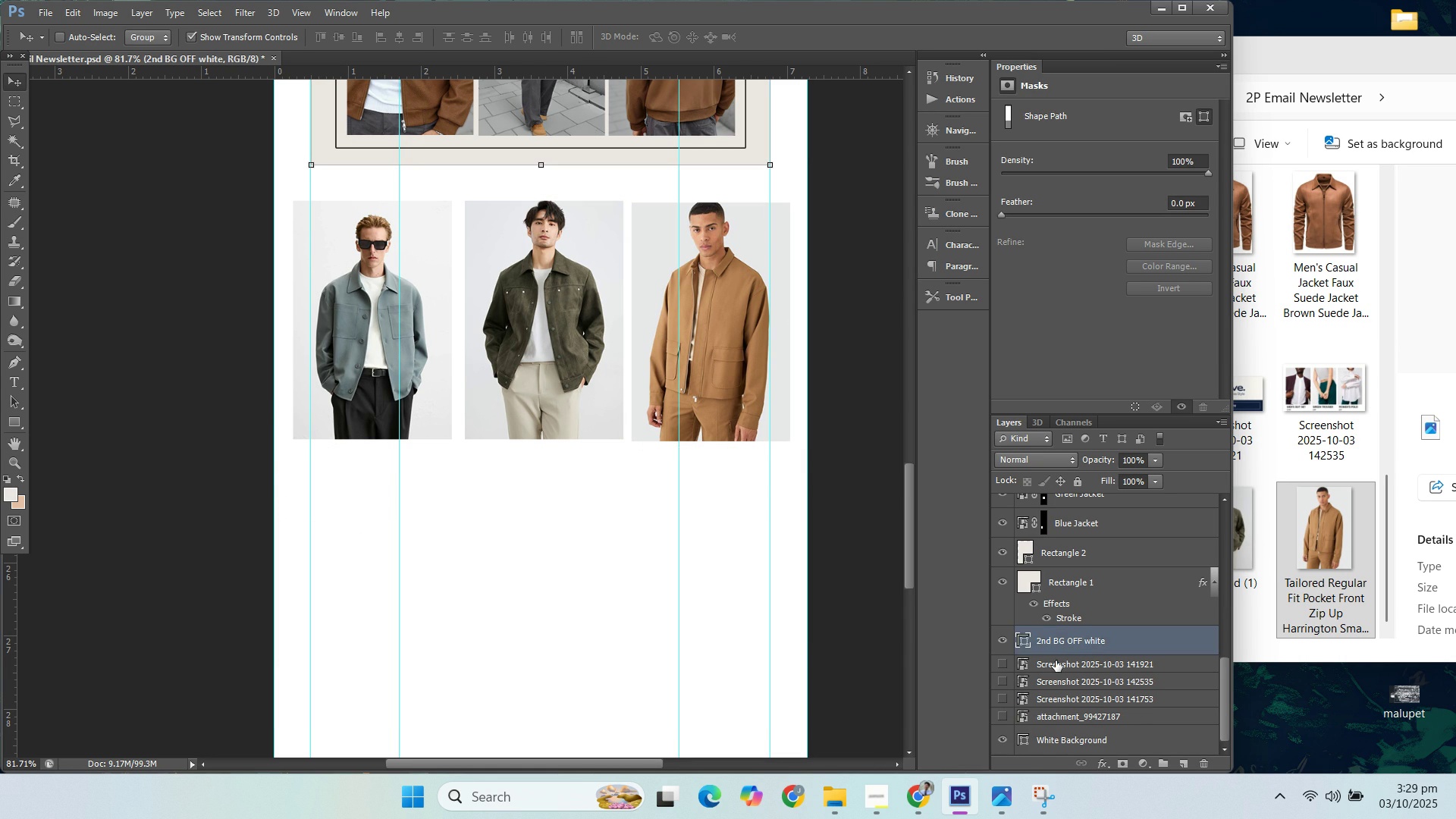 
scroll: coordinate [1062, 662], scroll_direction: up, amount: 3.0
 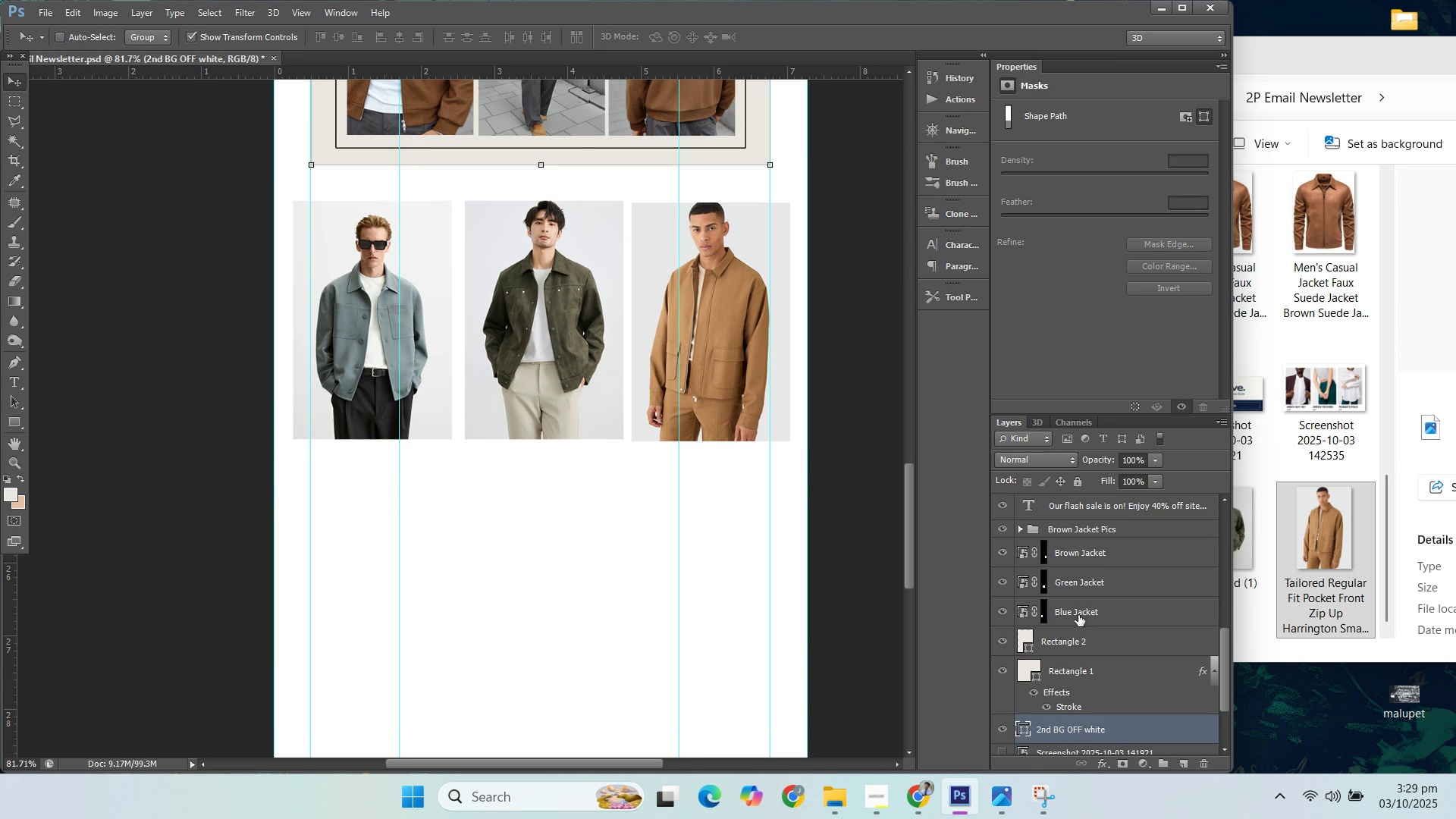 
left_click([1078, 615])
 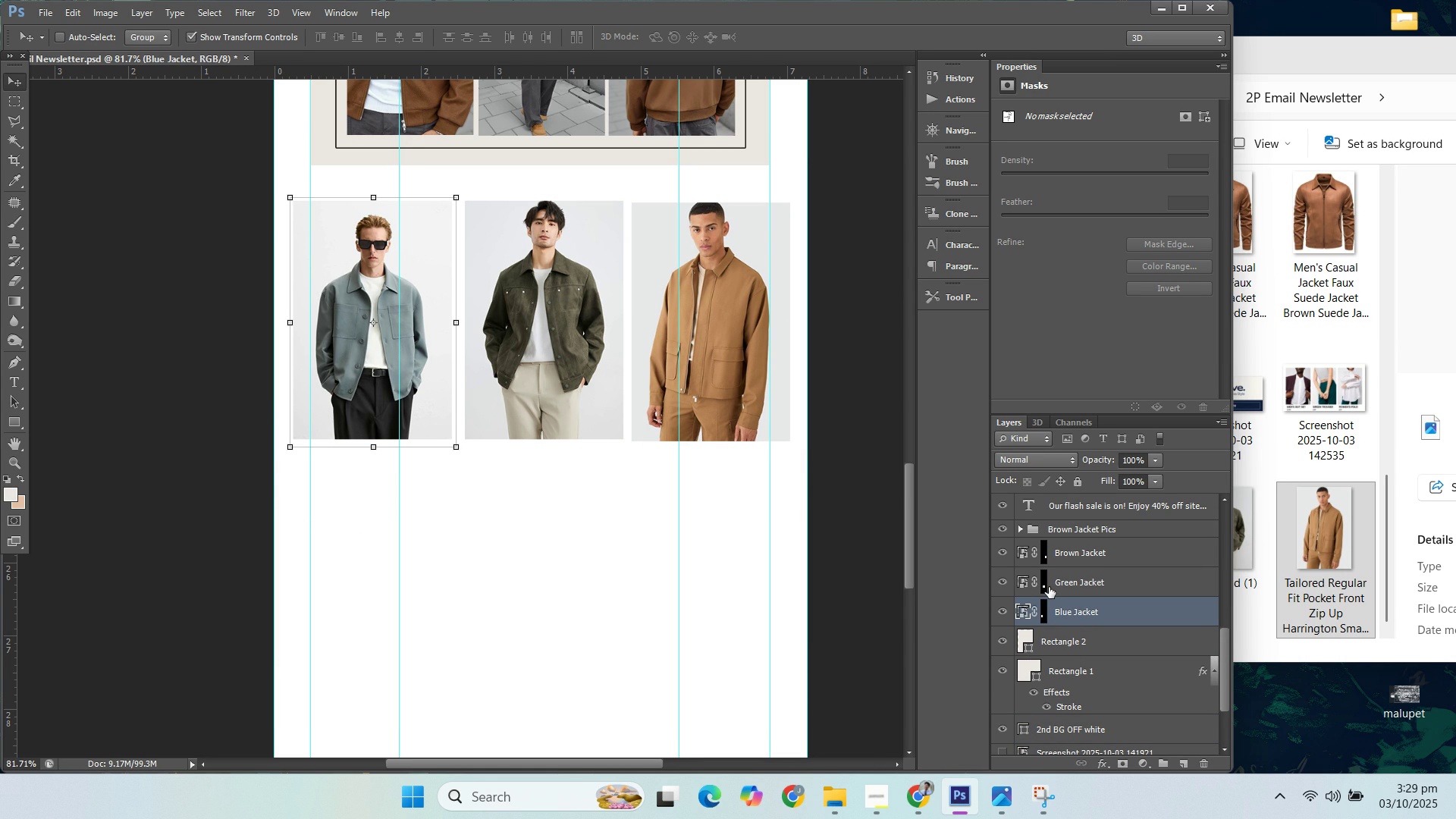 
key(ArrowLeft)
 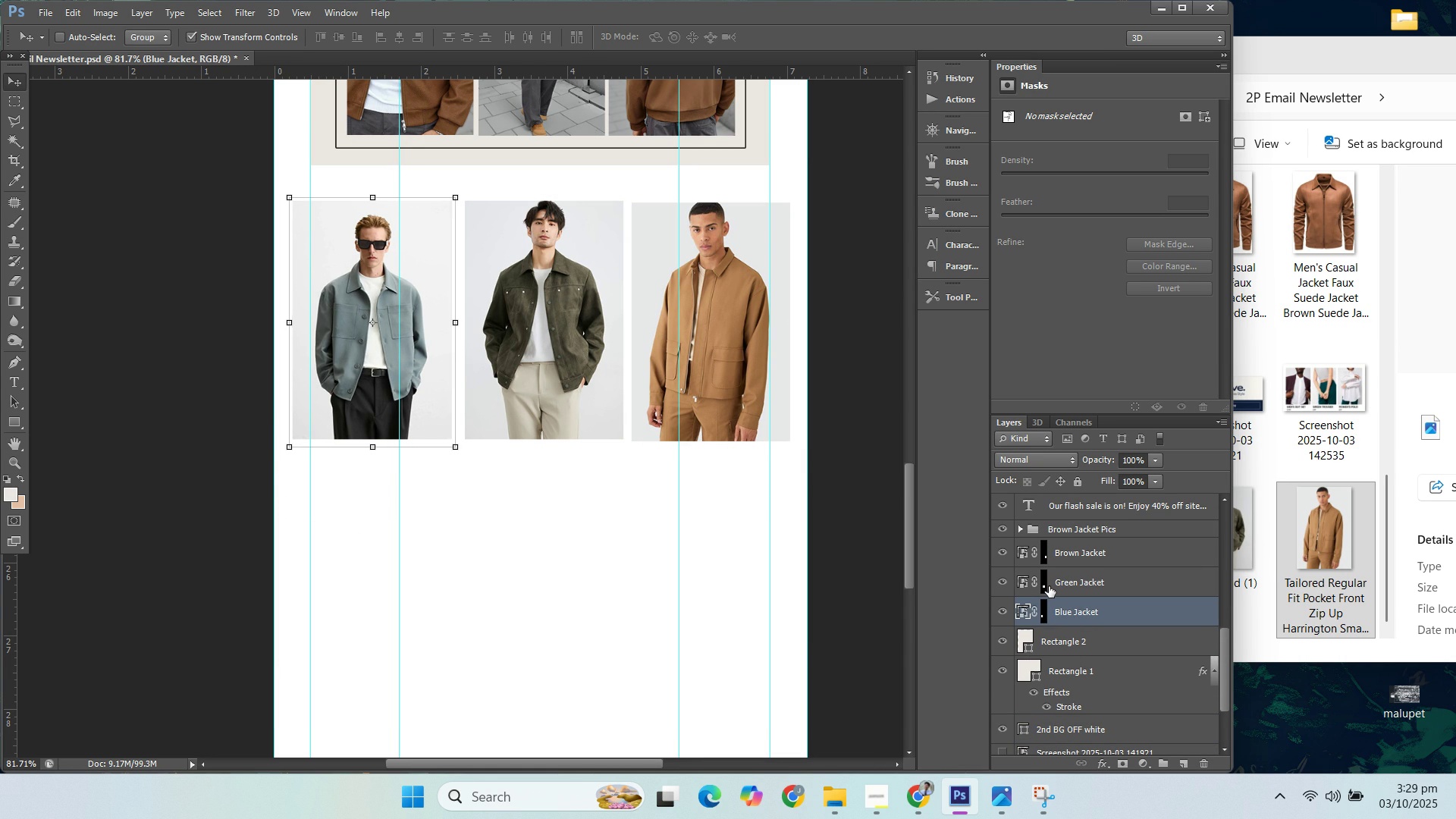 
key(ArrowLeft)
 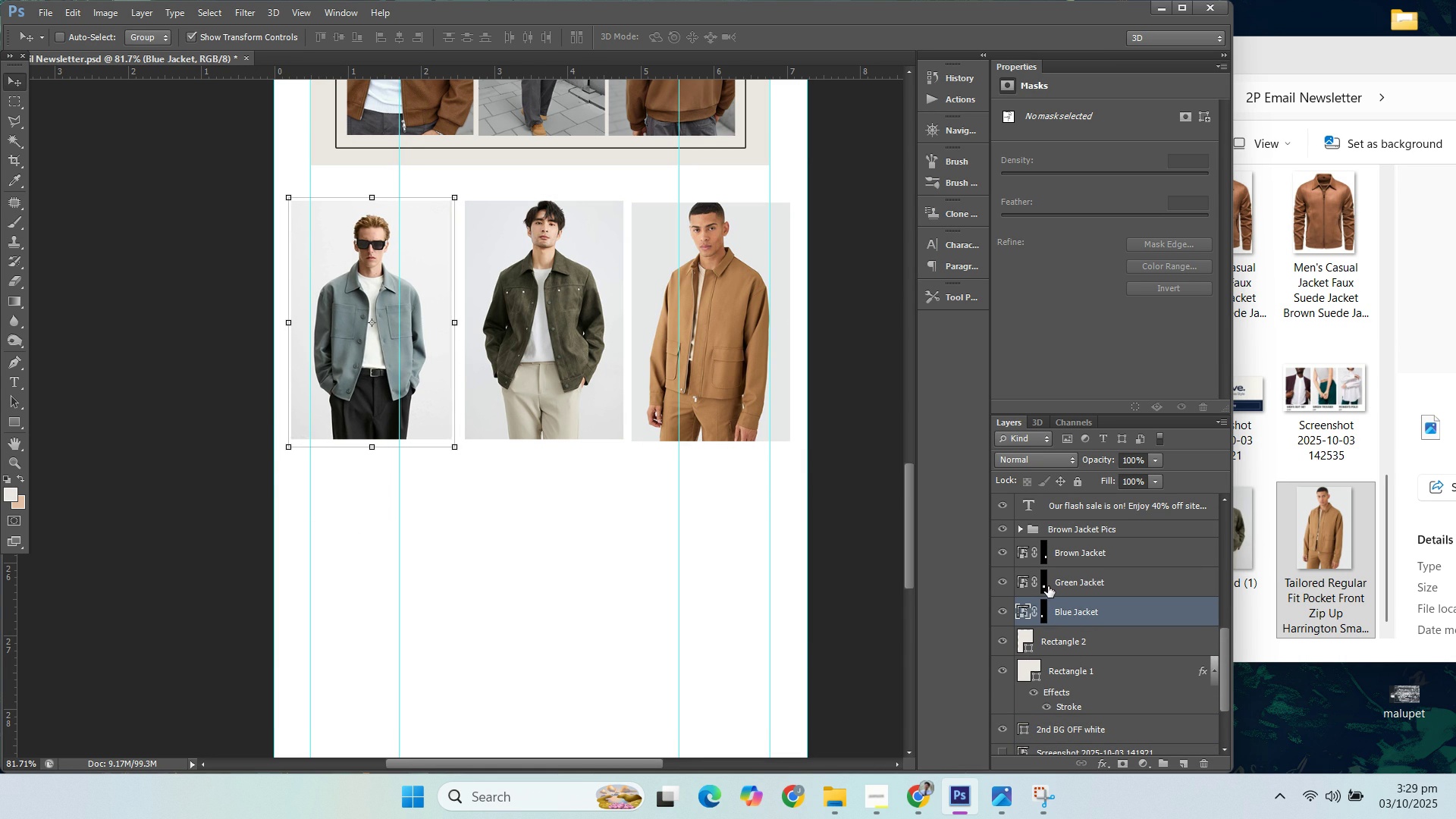 
key(ArrowLeft)
 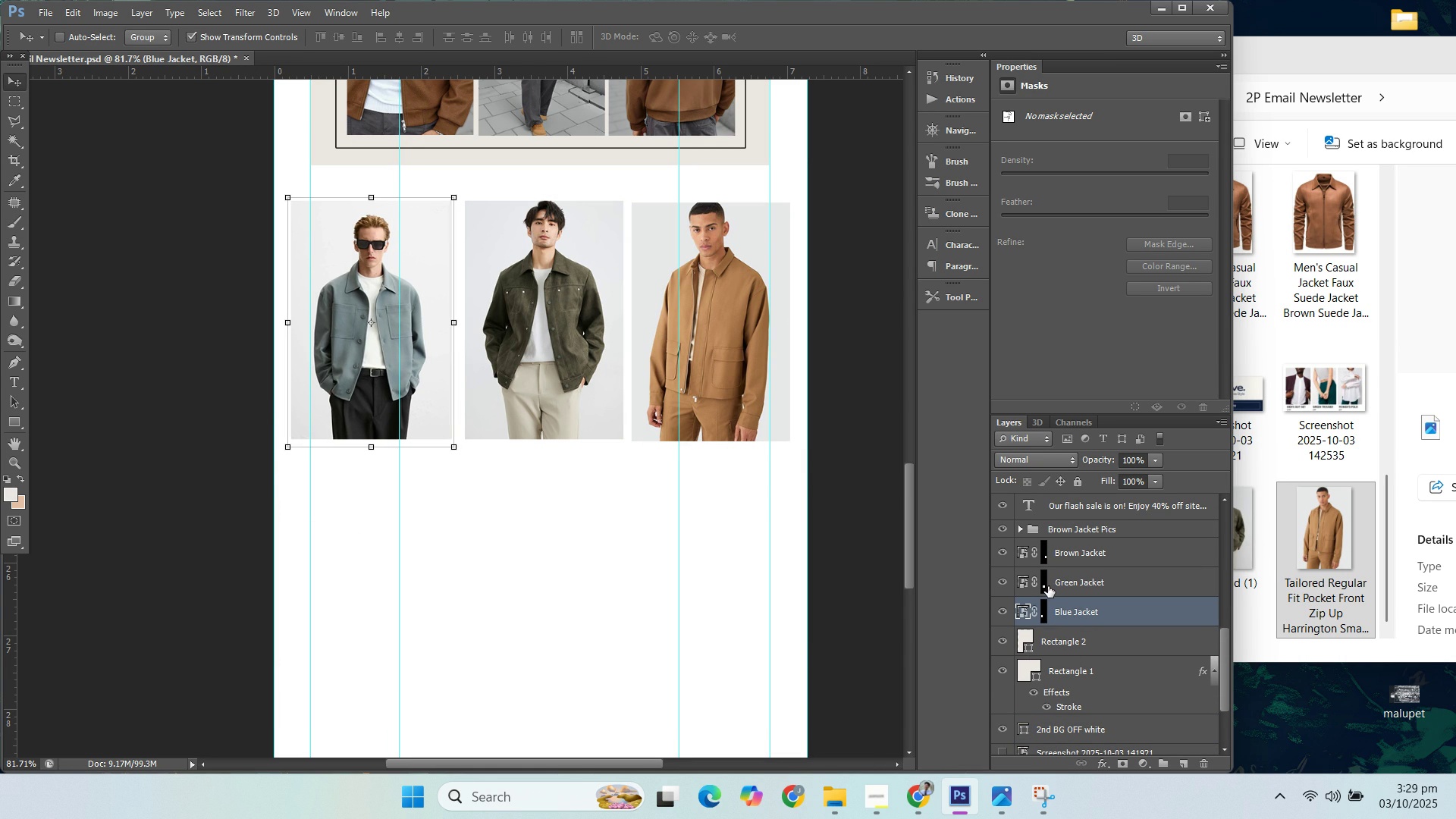 
key(ArrowLeft)
 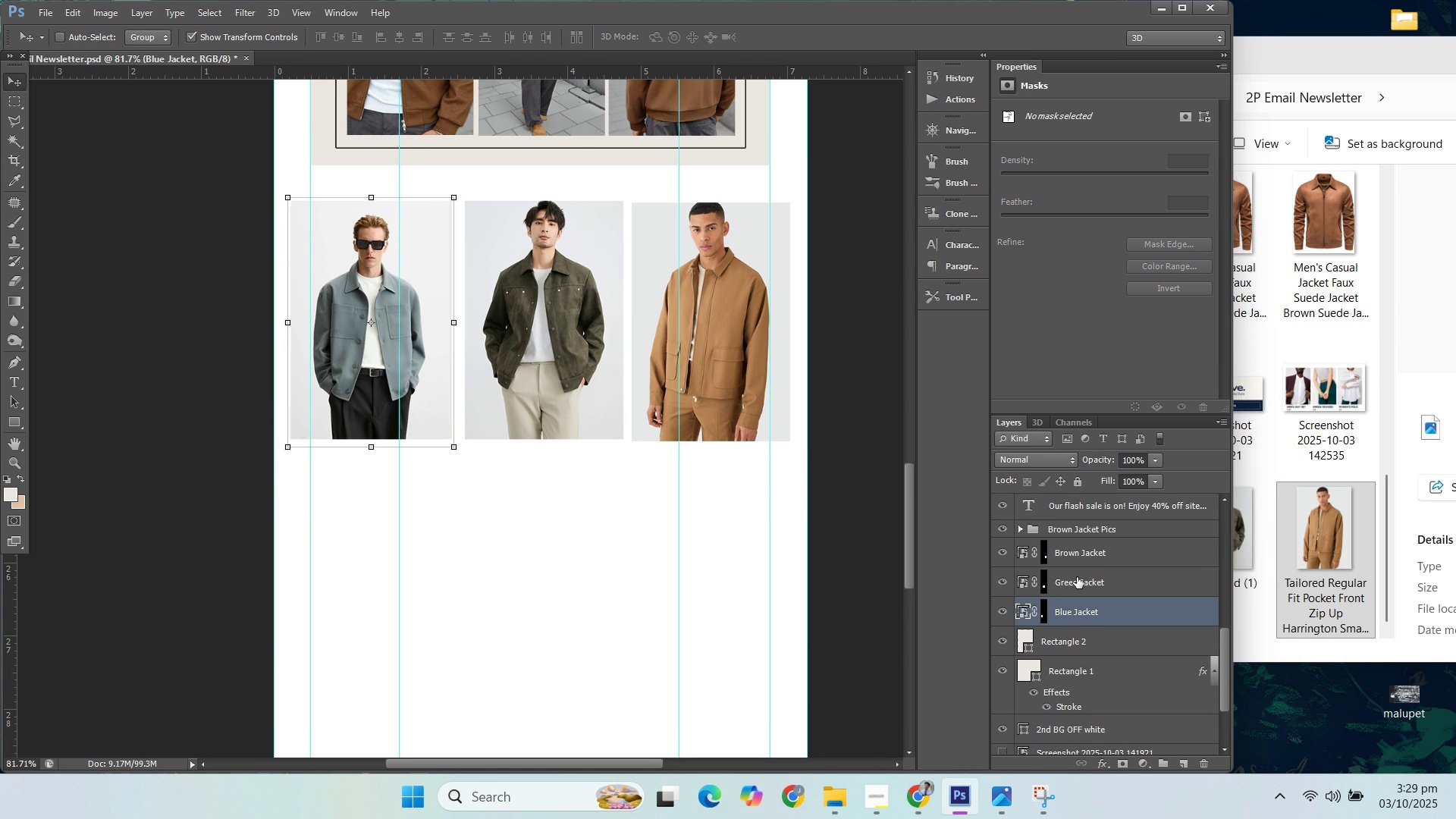 
left_click([1077, 577])
 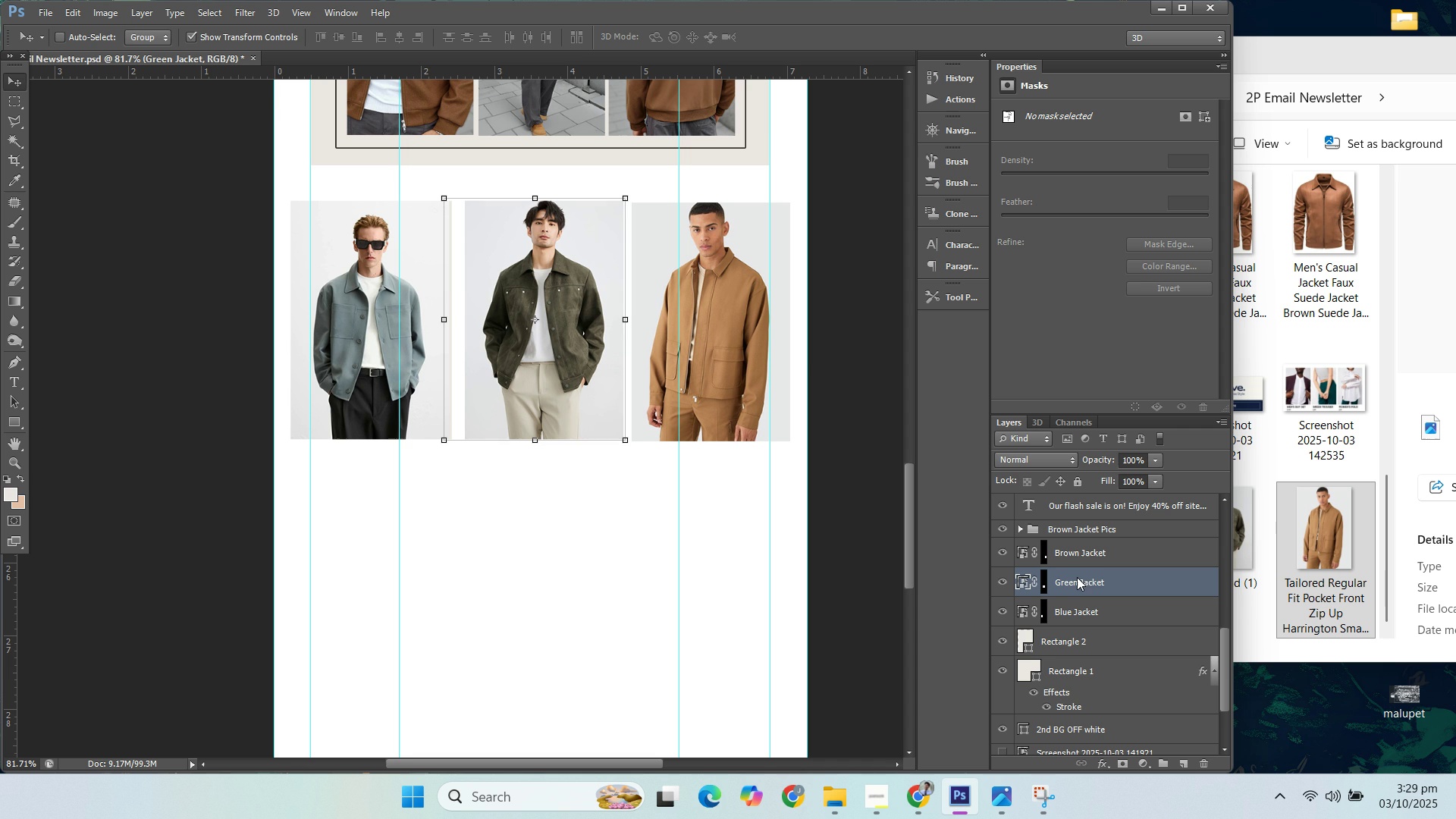 
key(ArrowUp)
 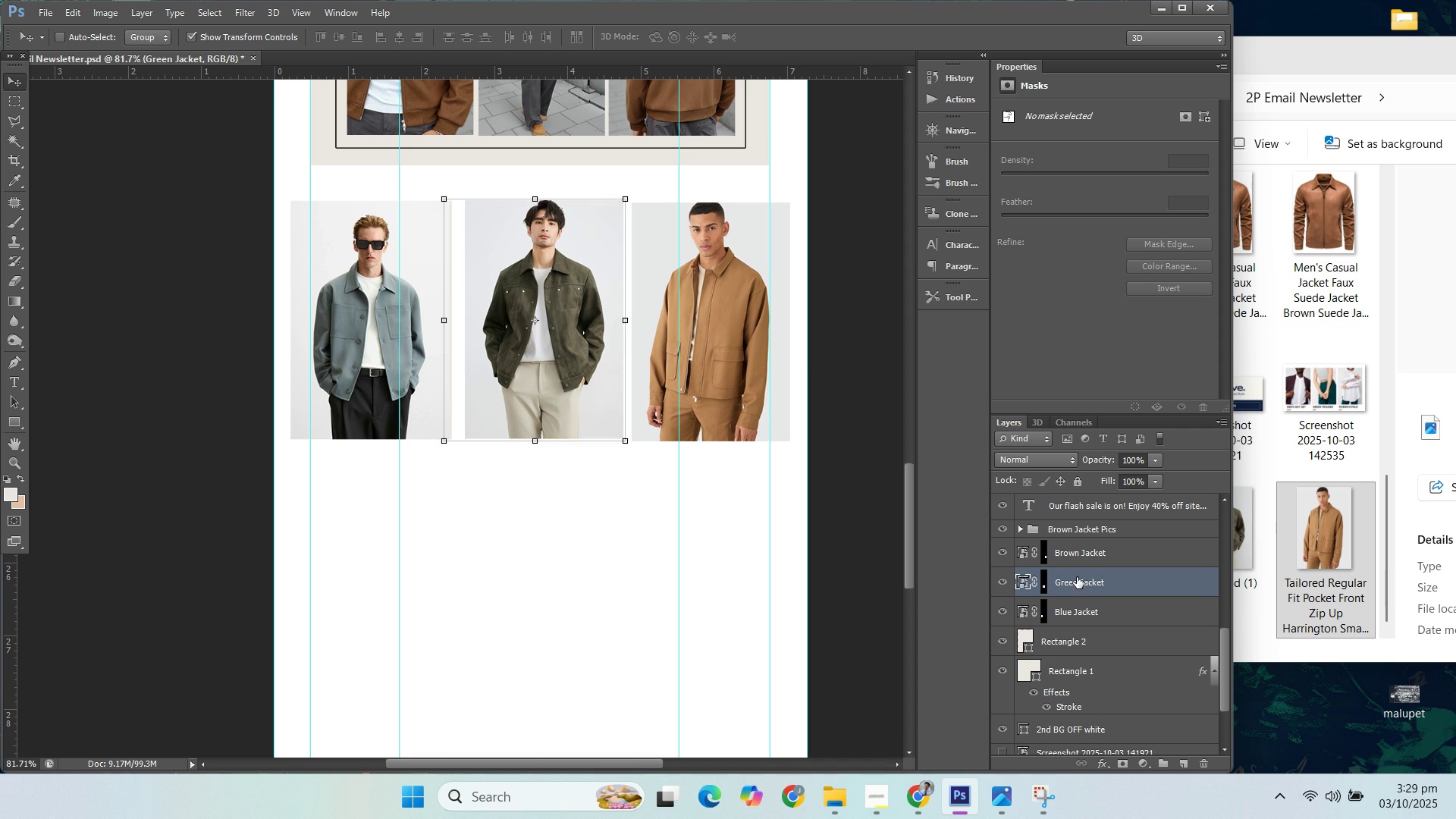 
key(ArrowDown)
 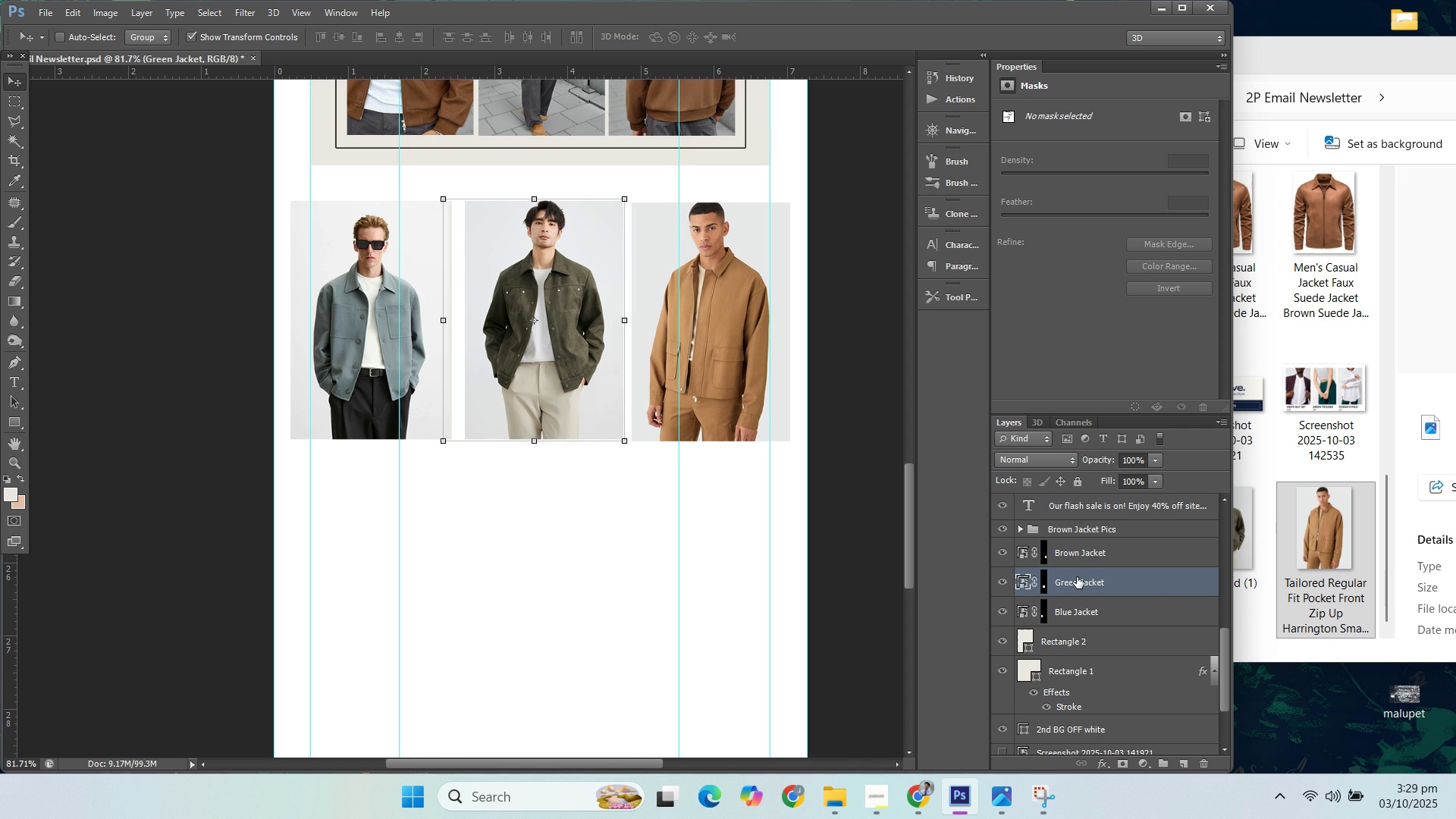 
key(ArrowLeft)
 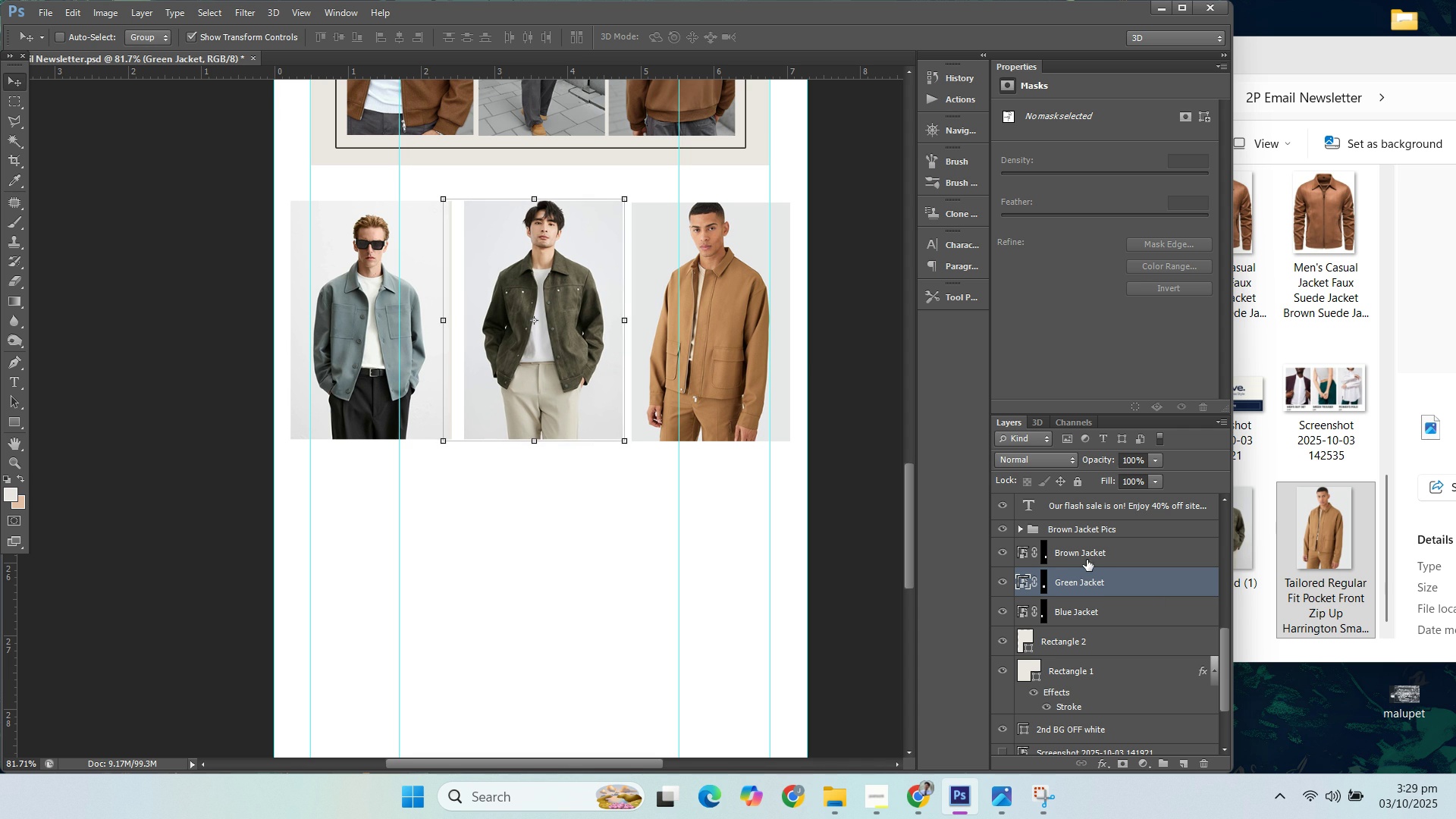 
left_click([1087, 560])
 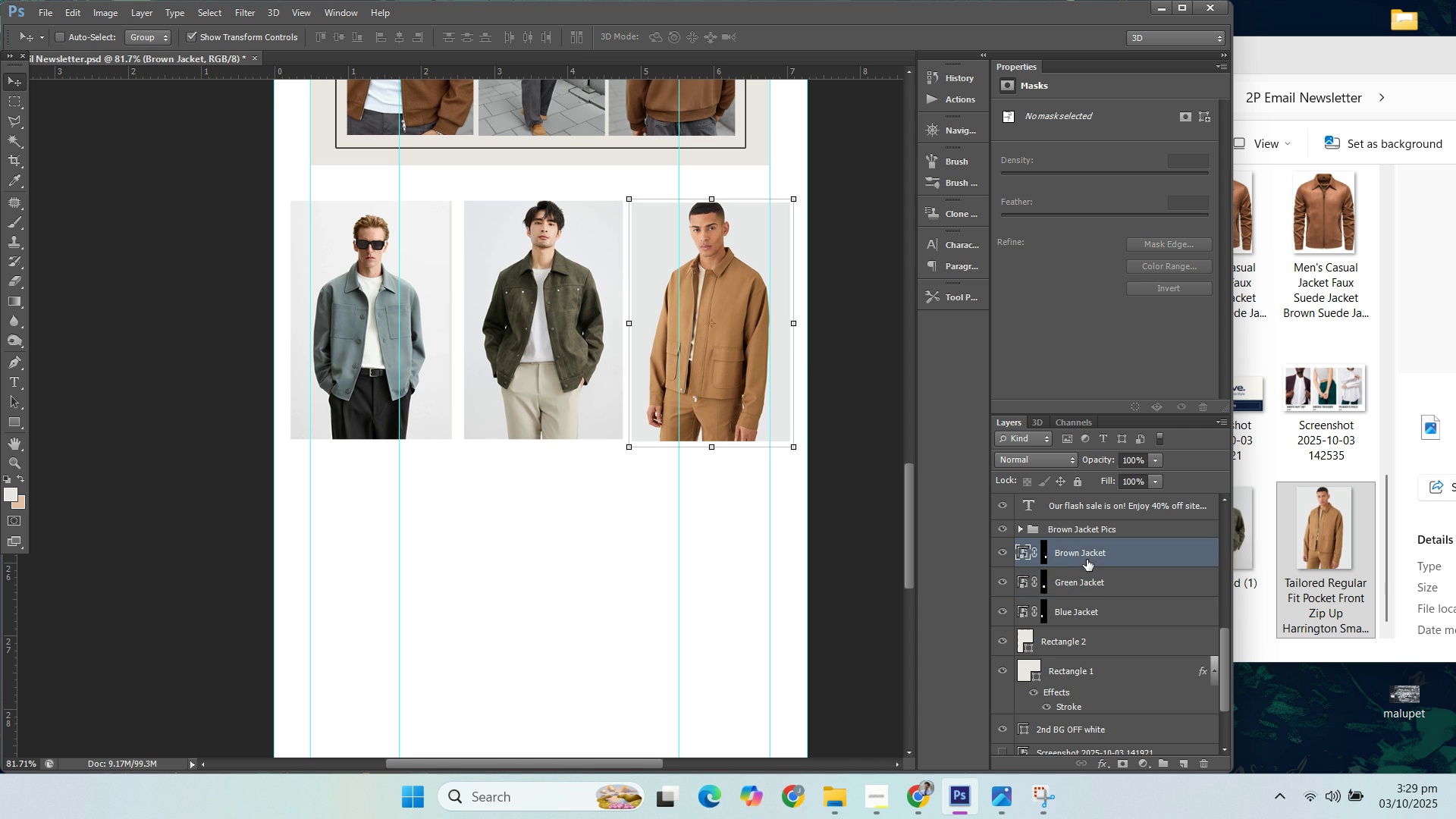 
key(ArrowRight)
 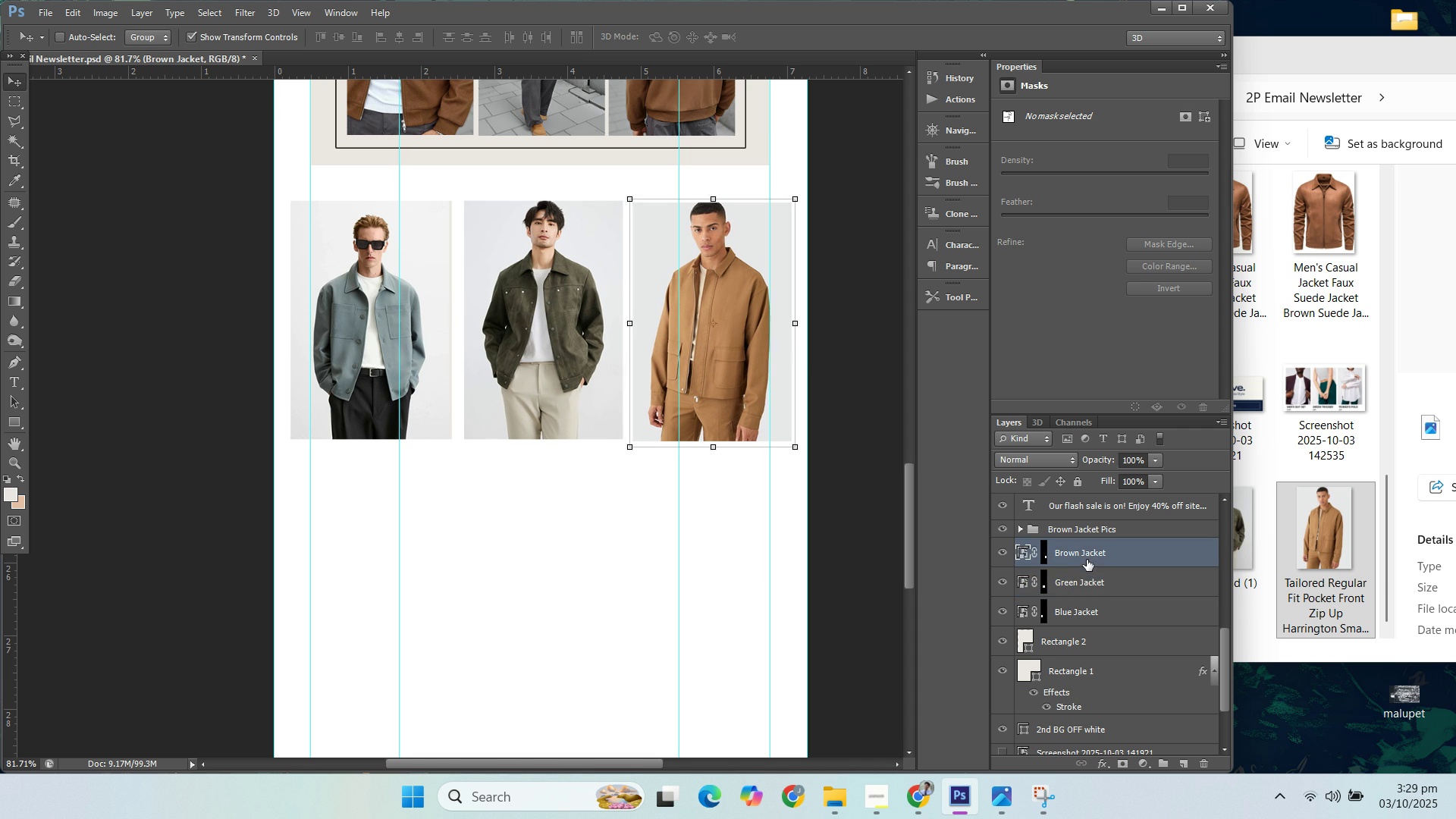 
key(ArrowRight)
 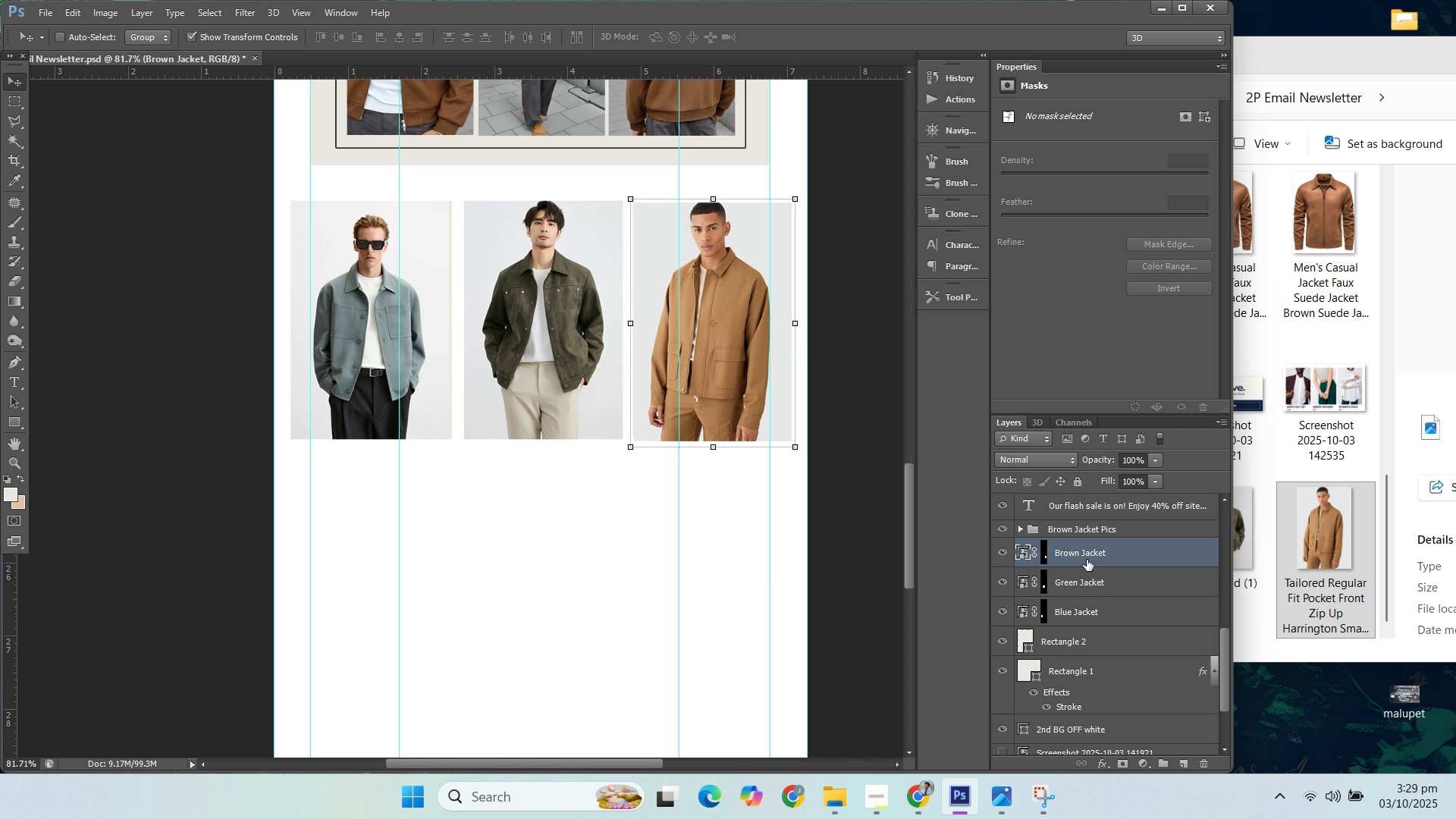 
key(ArrowRight)
 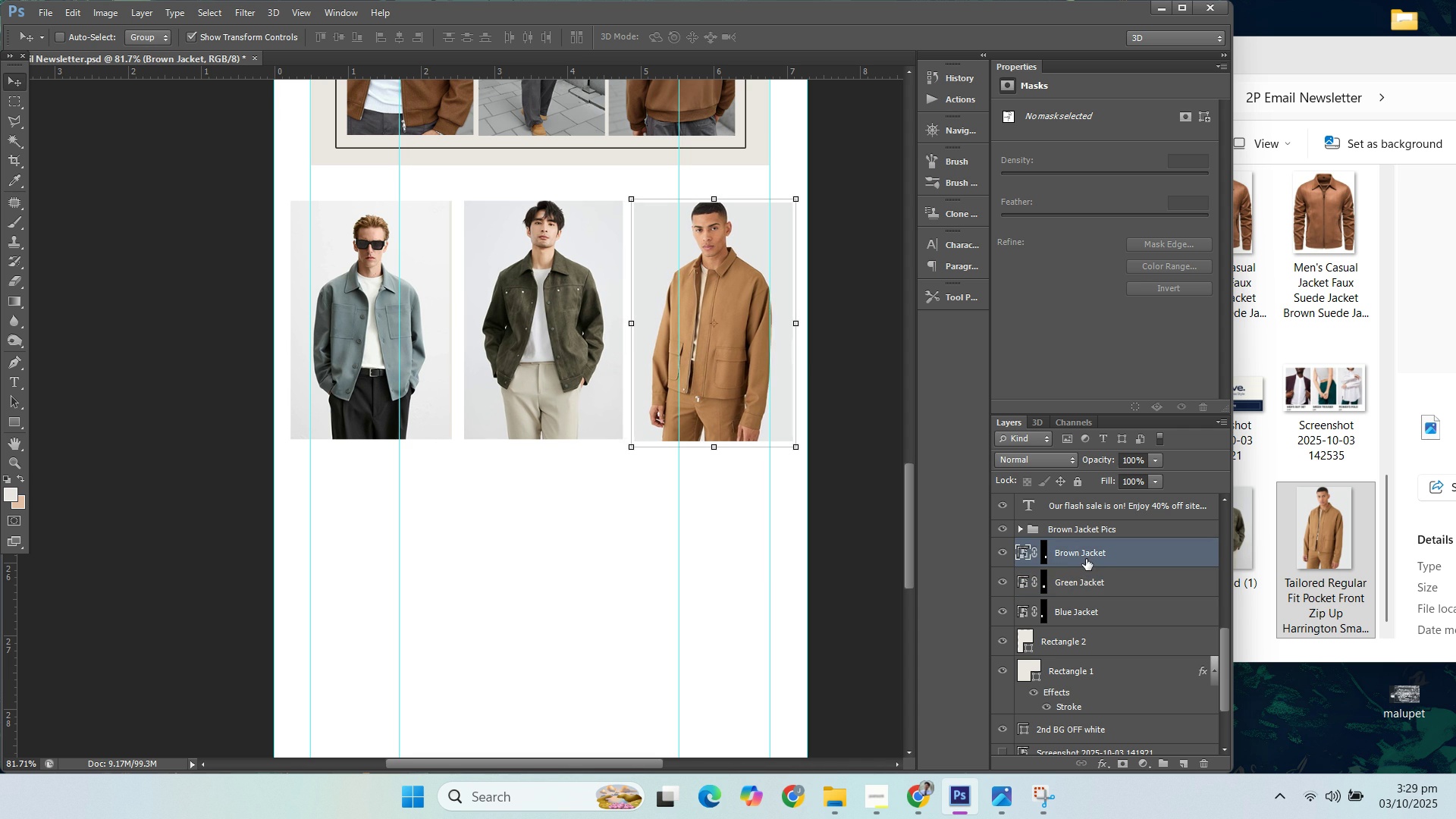 
key(ArrowRight)
 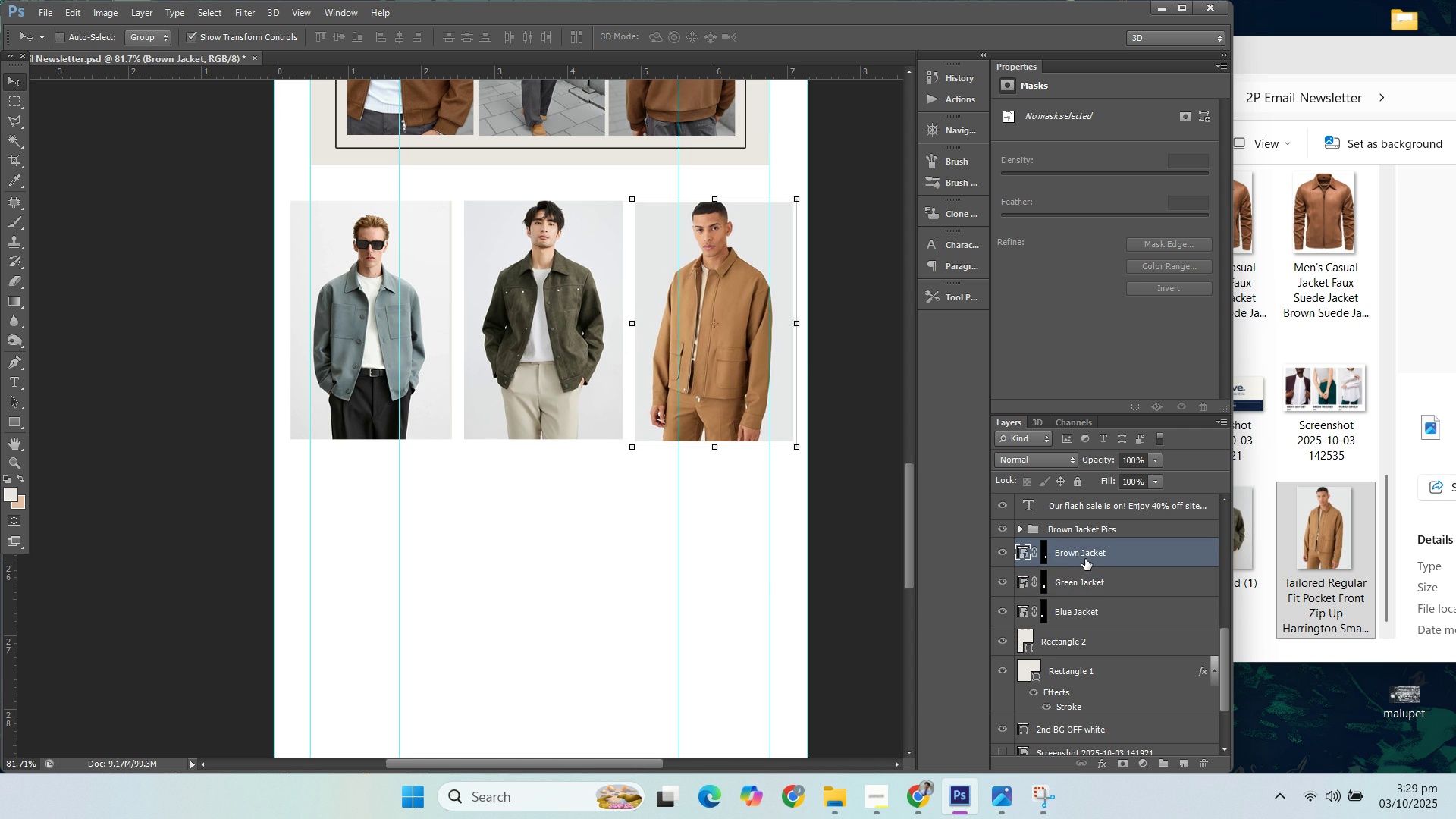 
key(ArrowRight)
 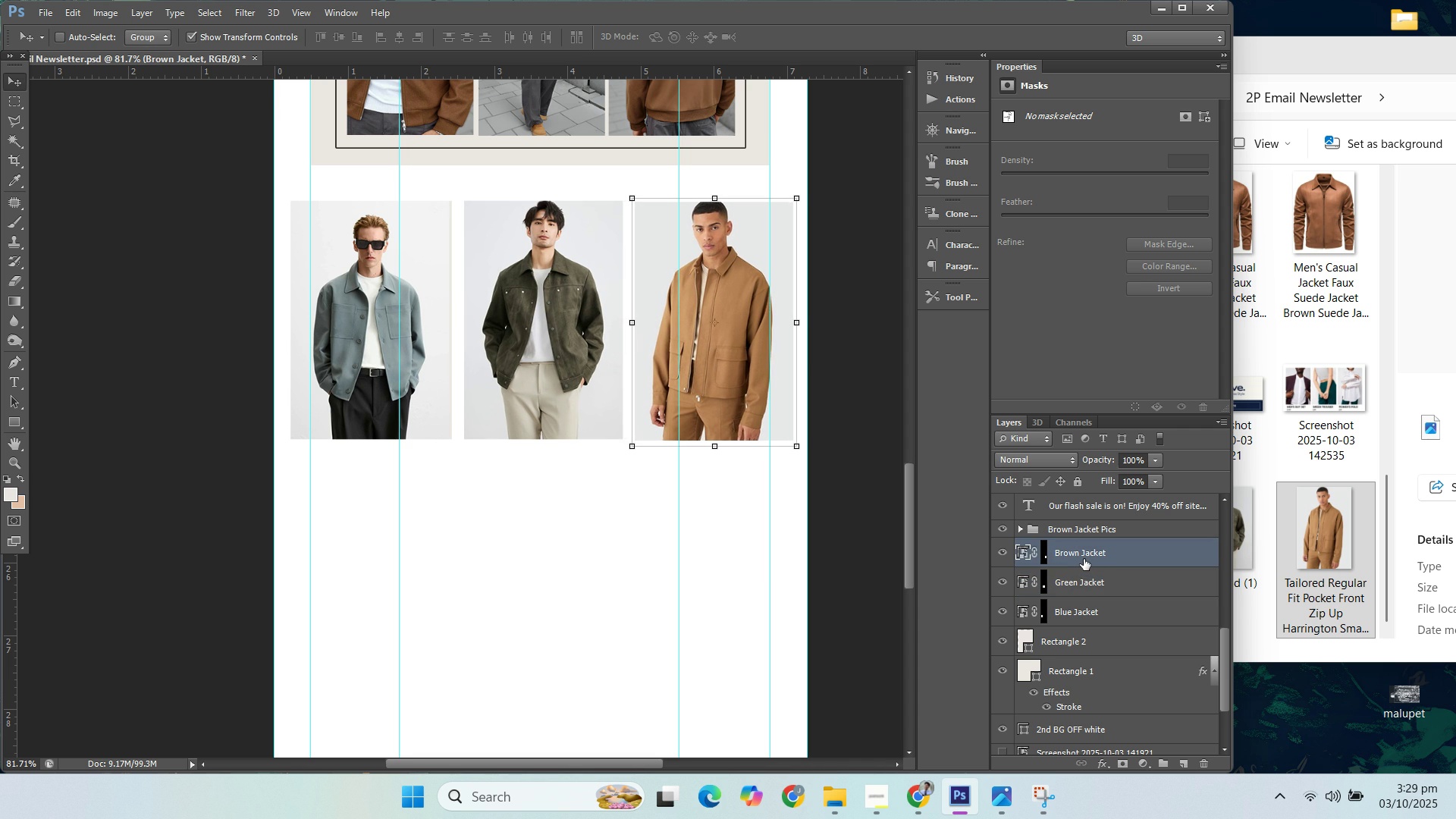 
key(ArrowUp)
 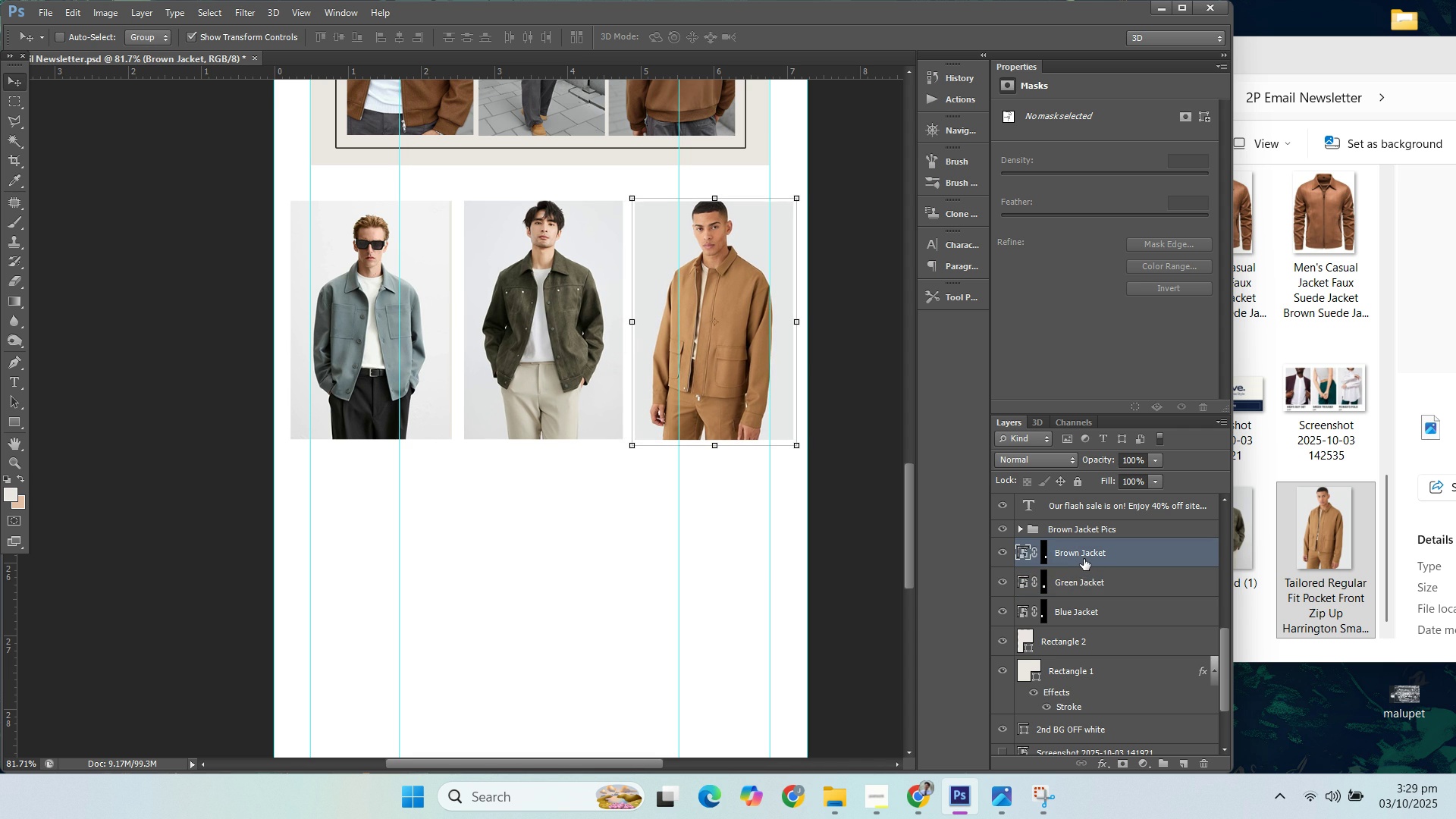 
key(ArrowUp)
 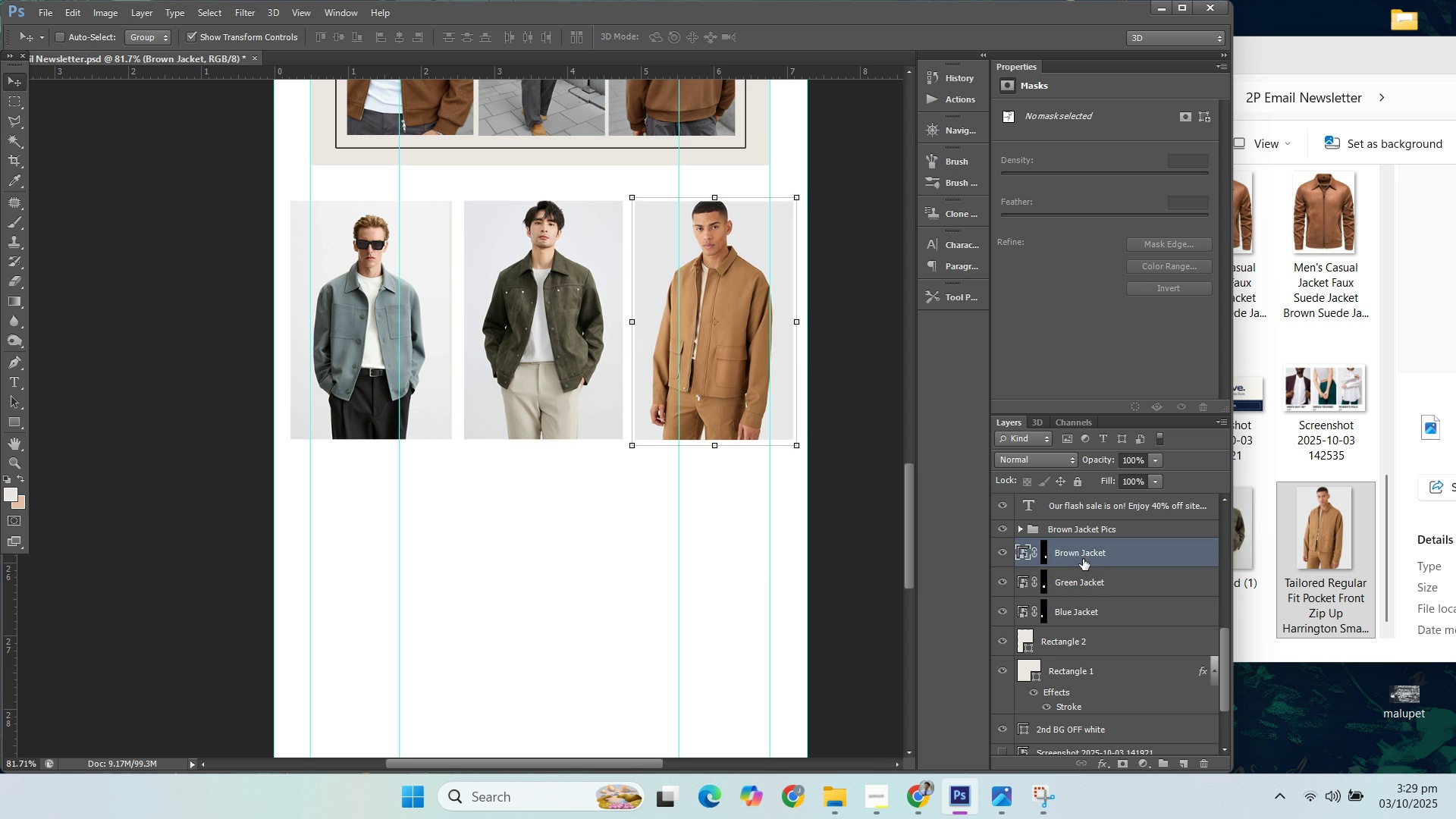 
key(ArrowUp)
 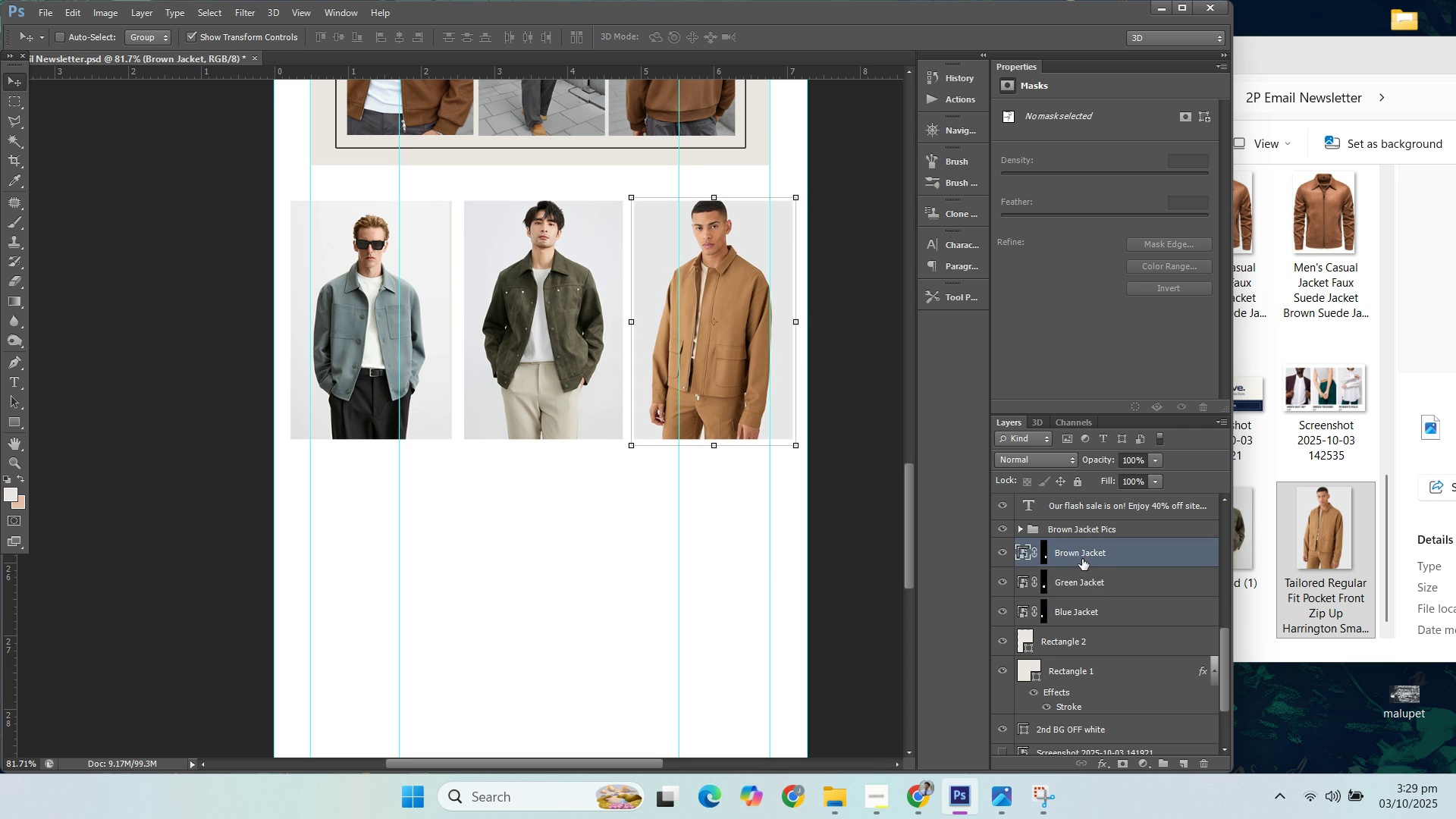 
key(ArrowLeft)
 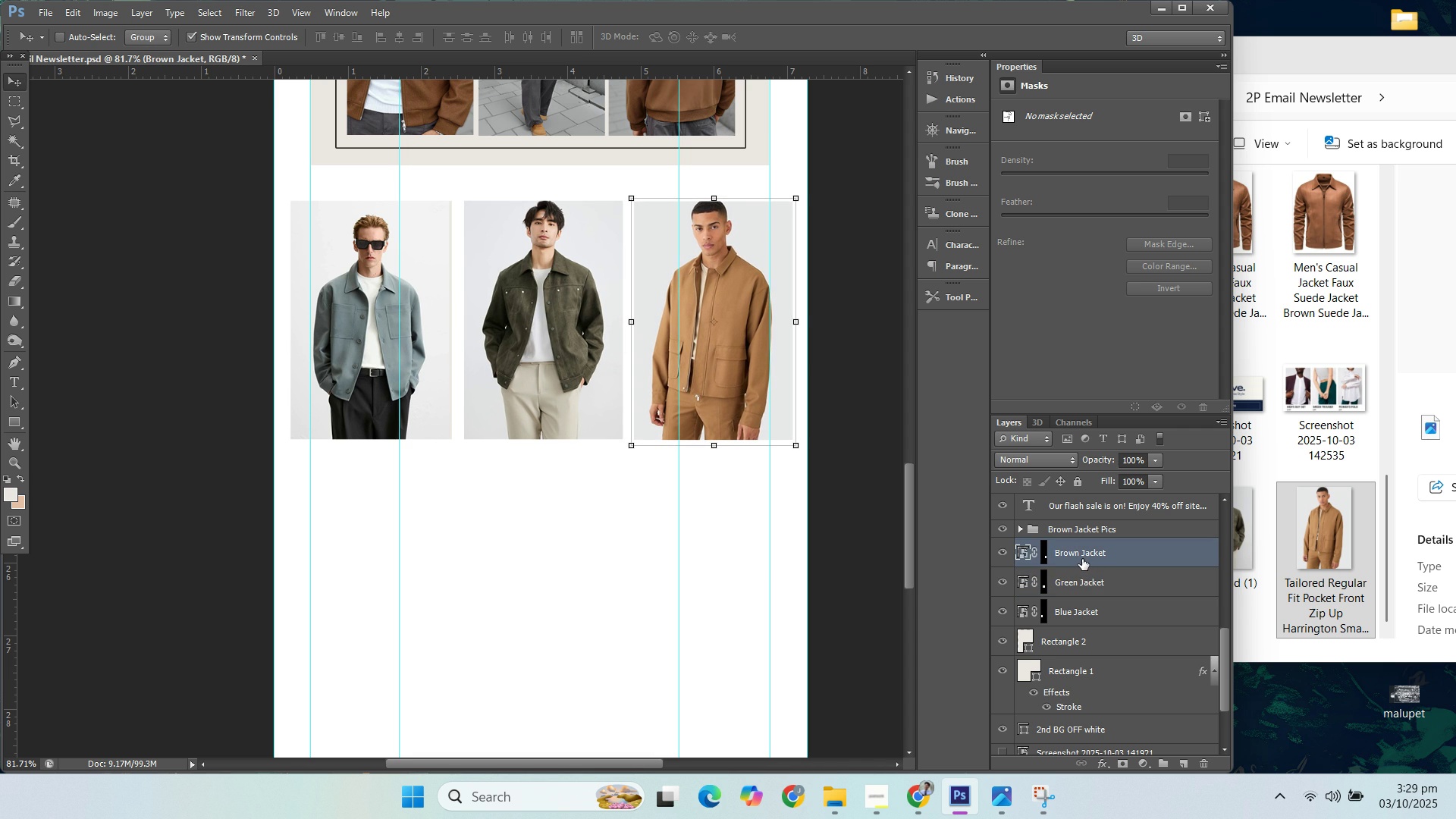 
key(ArrowDown)
 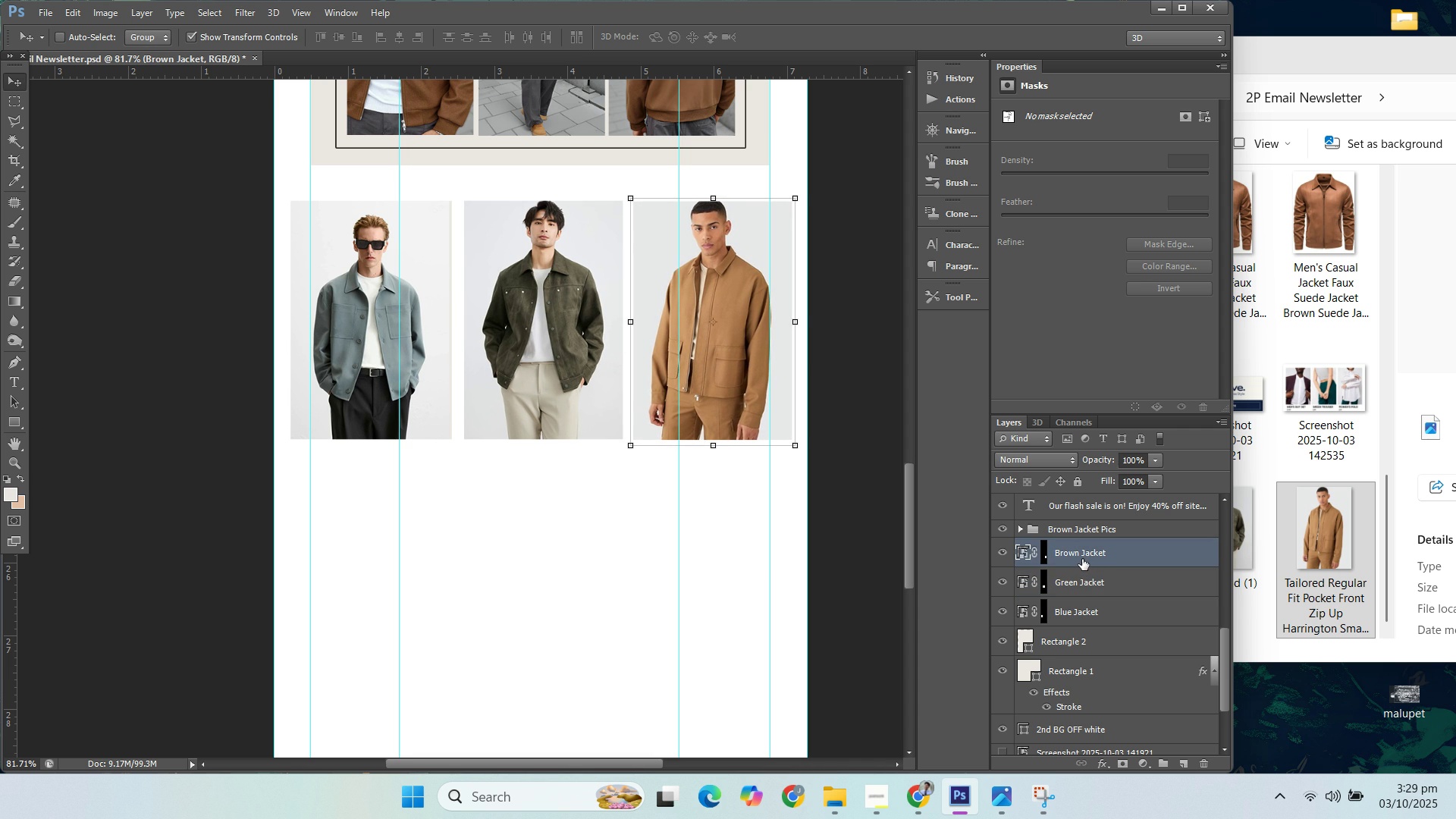 
key(ArrowLeft)
 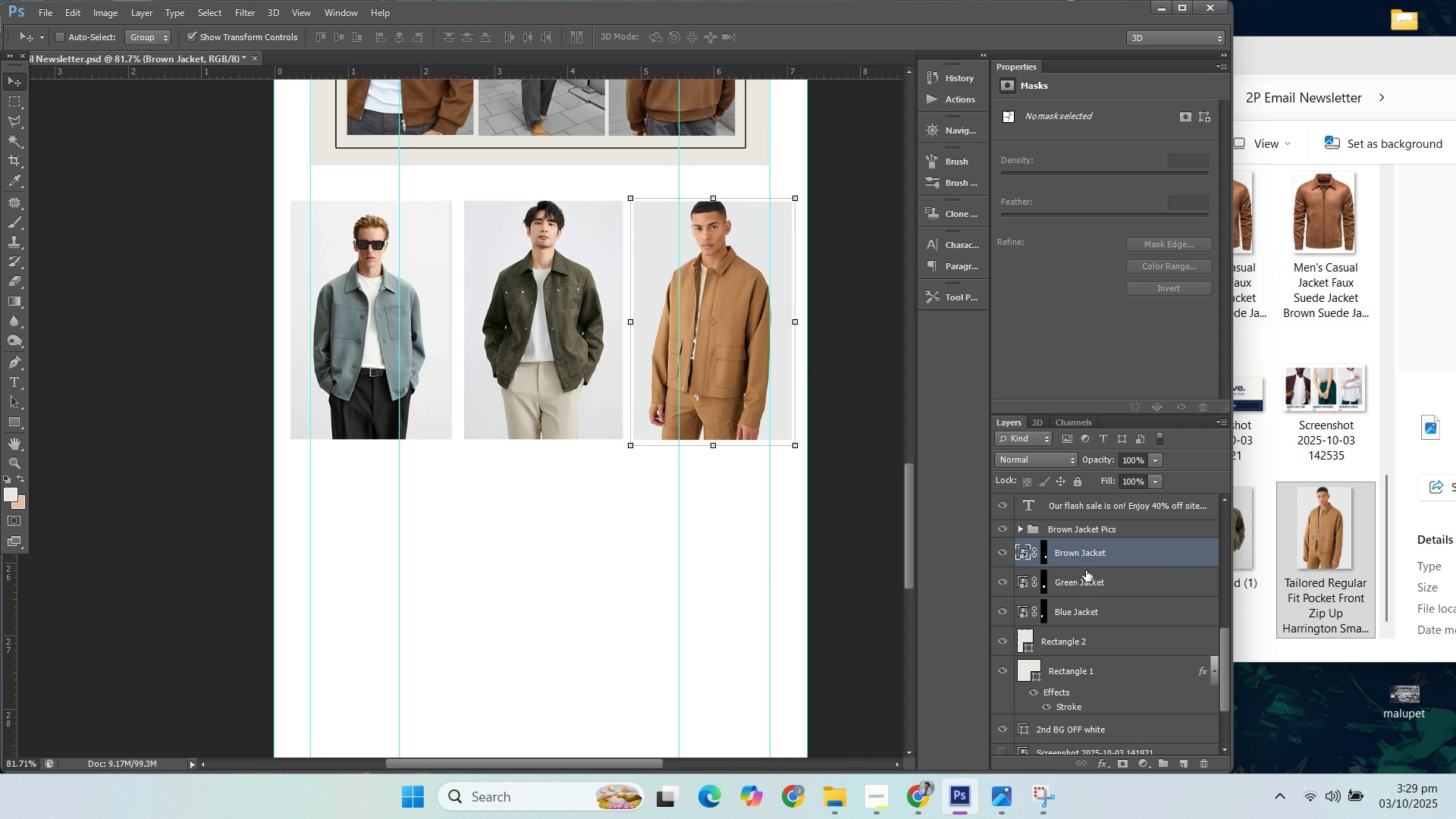 
key(ArrowRight)
 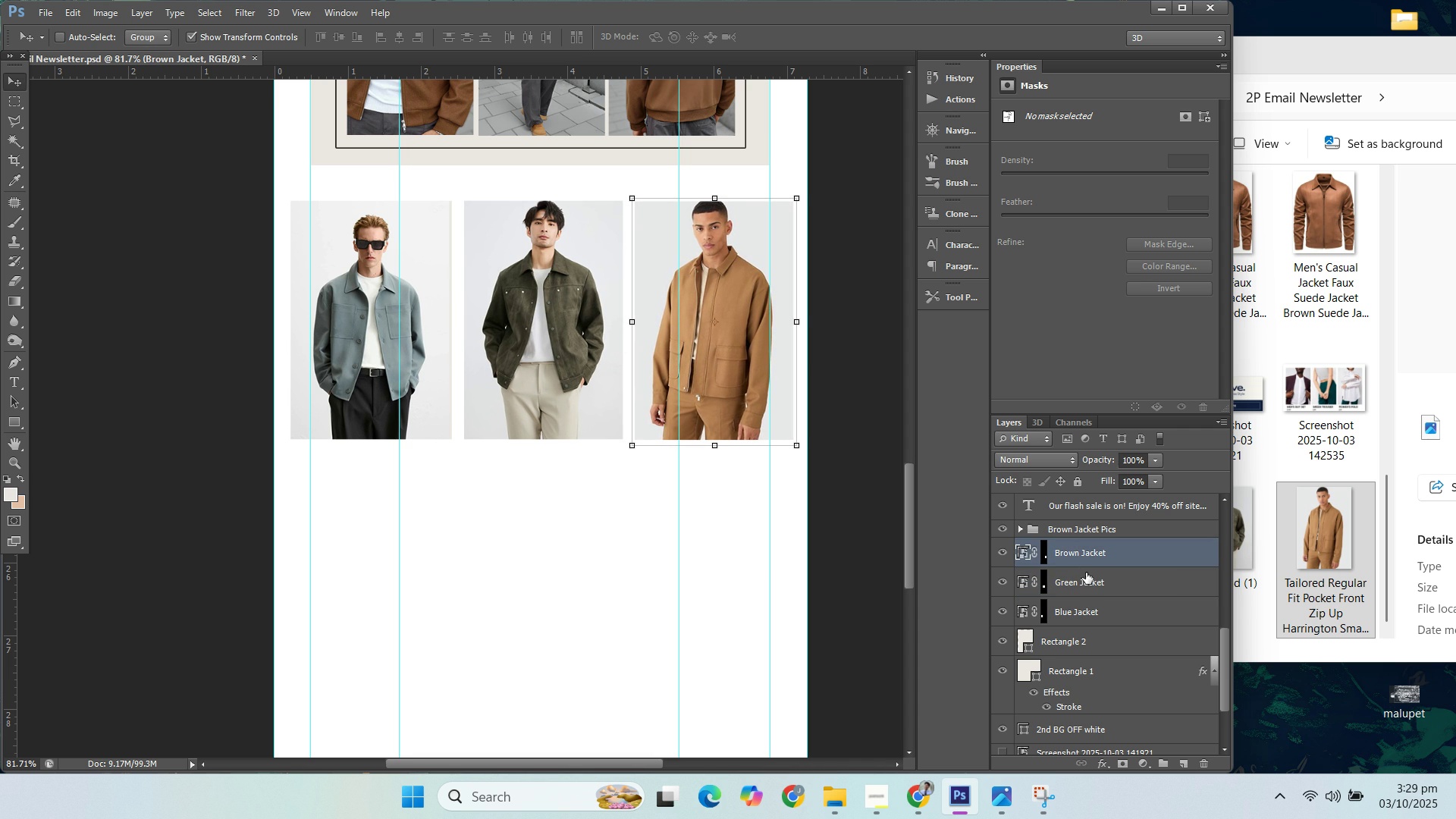 
key(ArrowRight)
 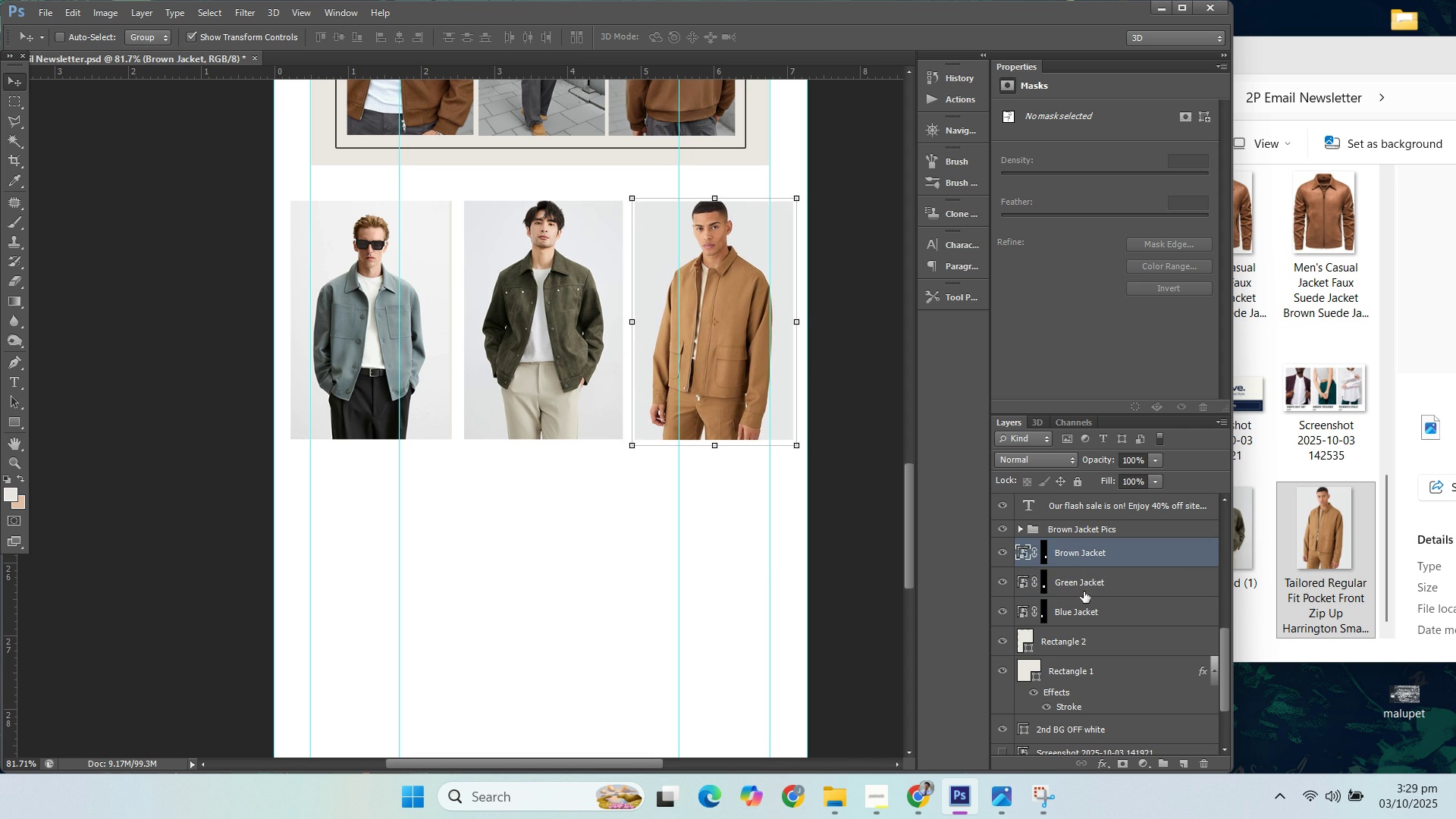 
left_click([1084, 589])
 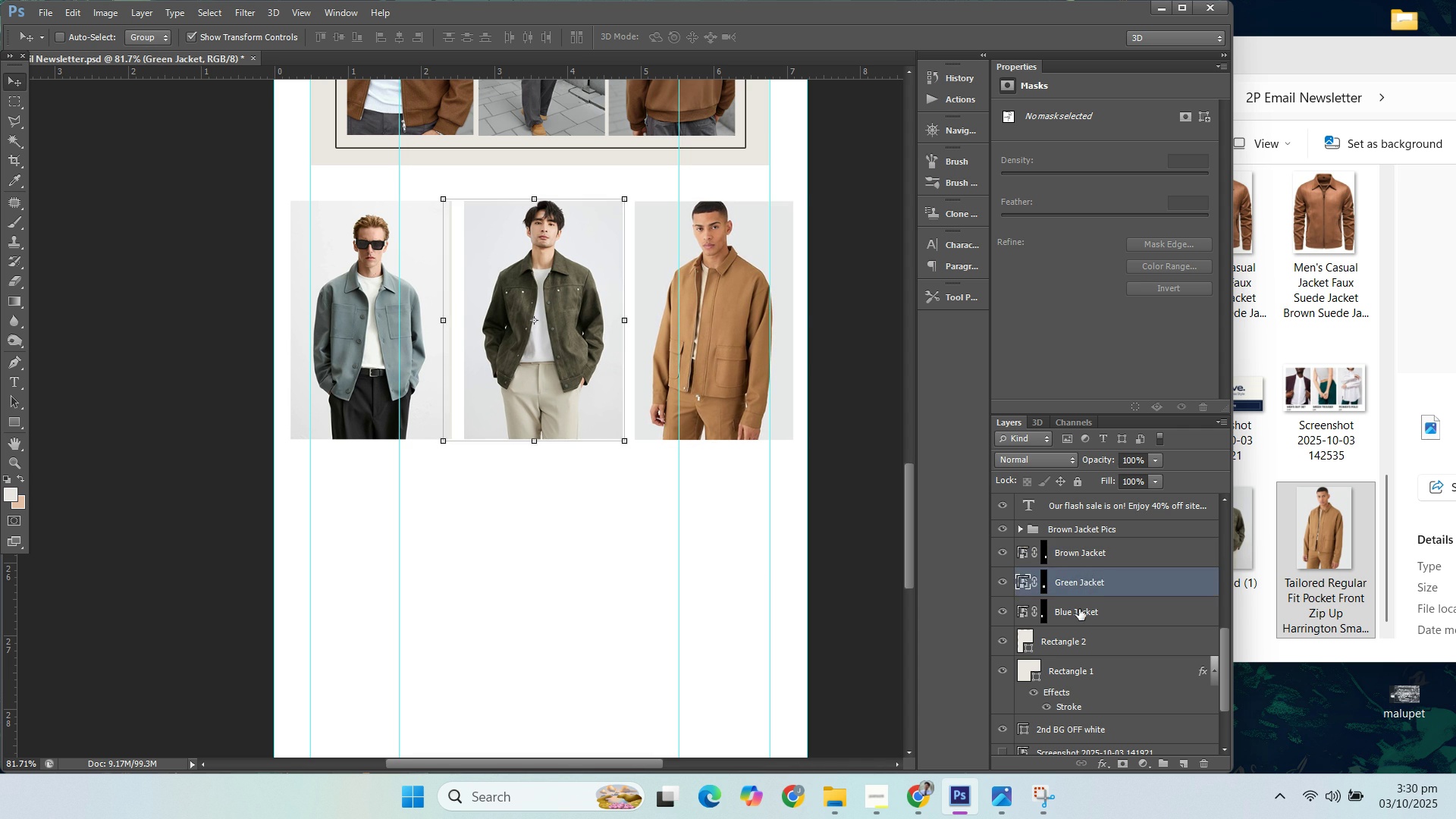 
left_click([1079, 609])
 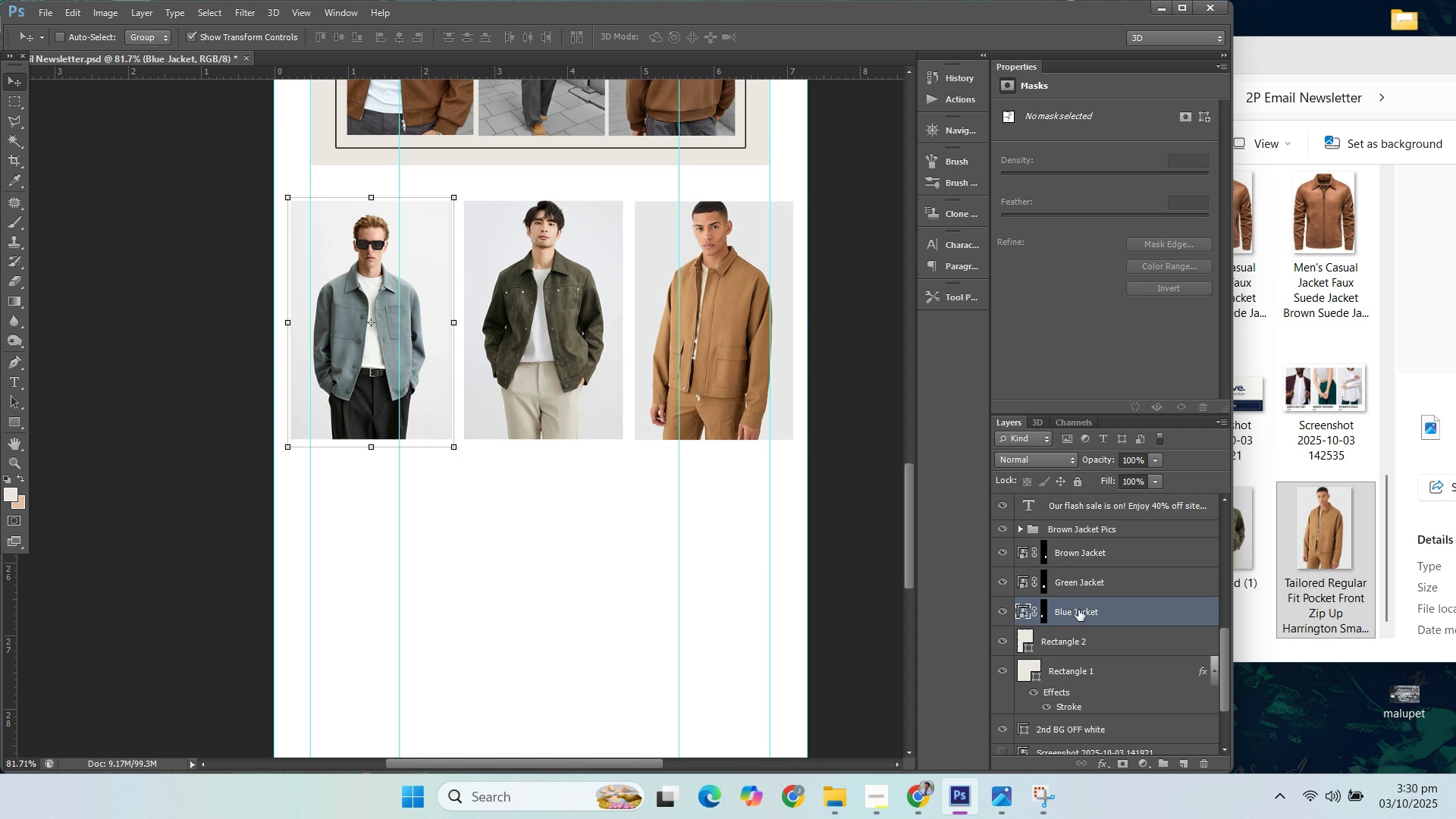 
key(ArrowLeft)
 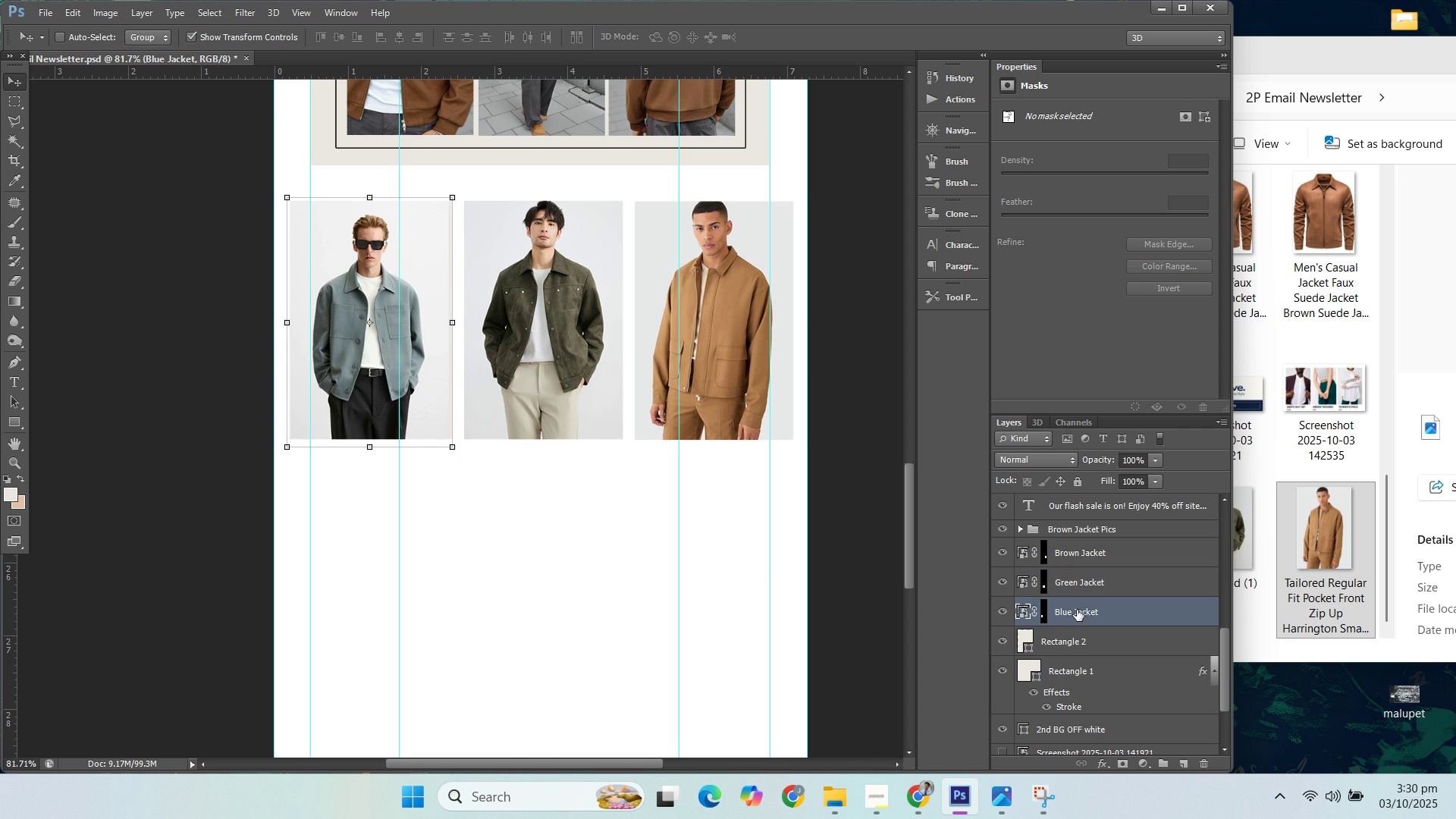 
key(ArrowLeft)
 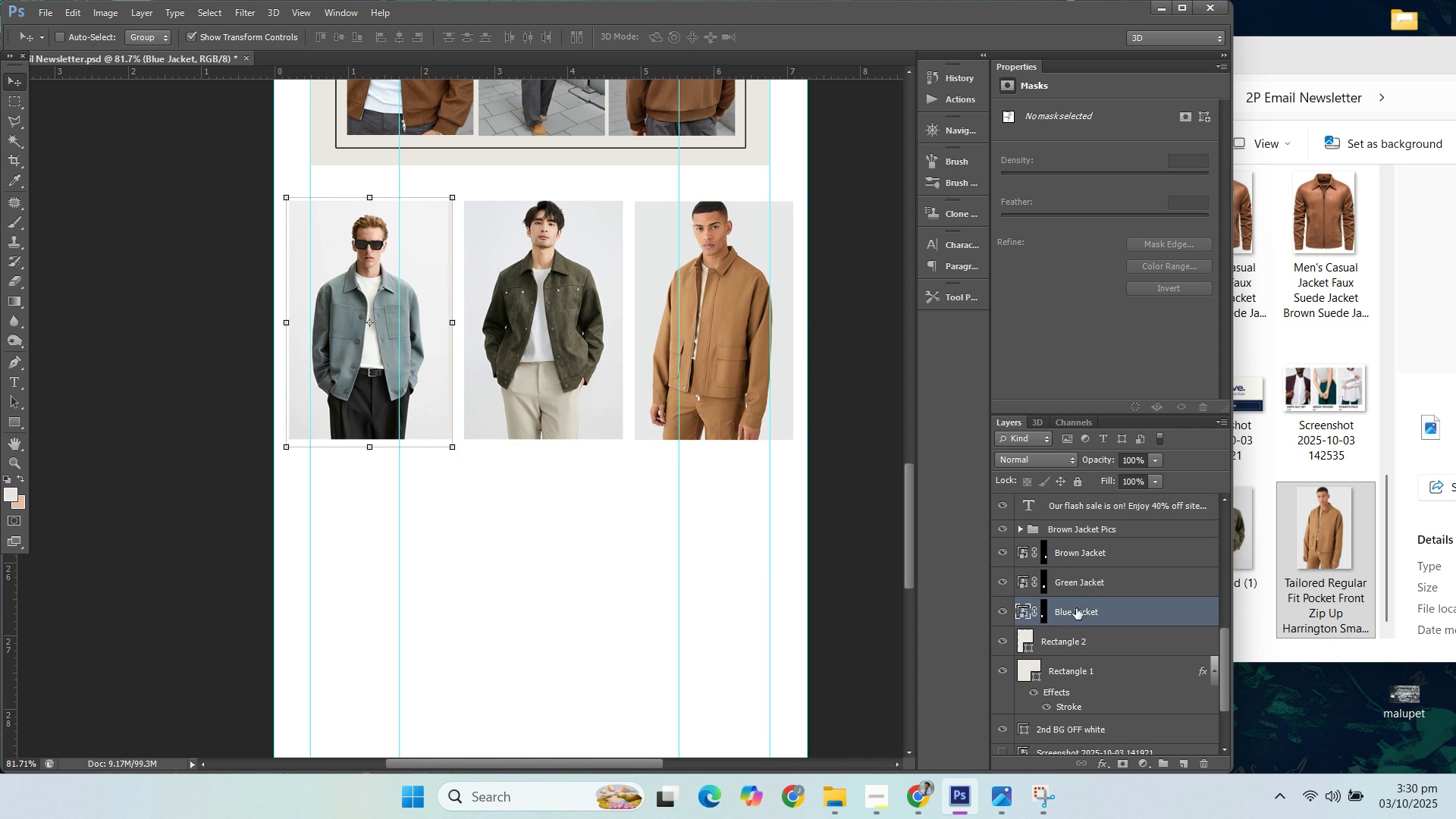 
key(ArrowLeft)
 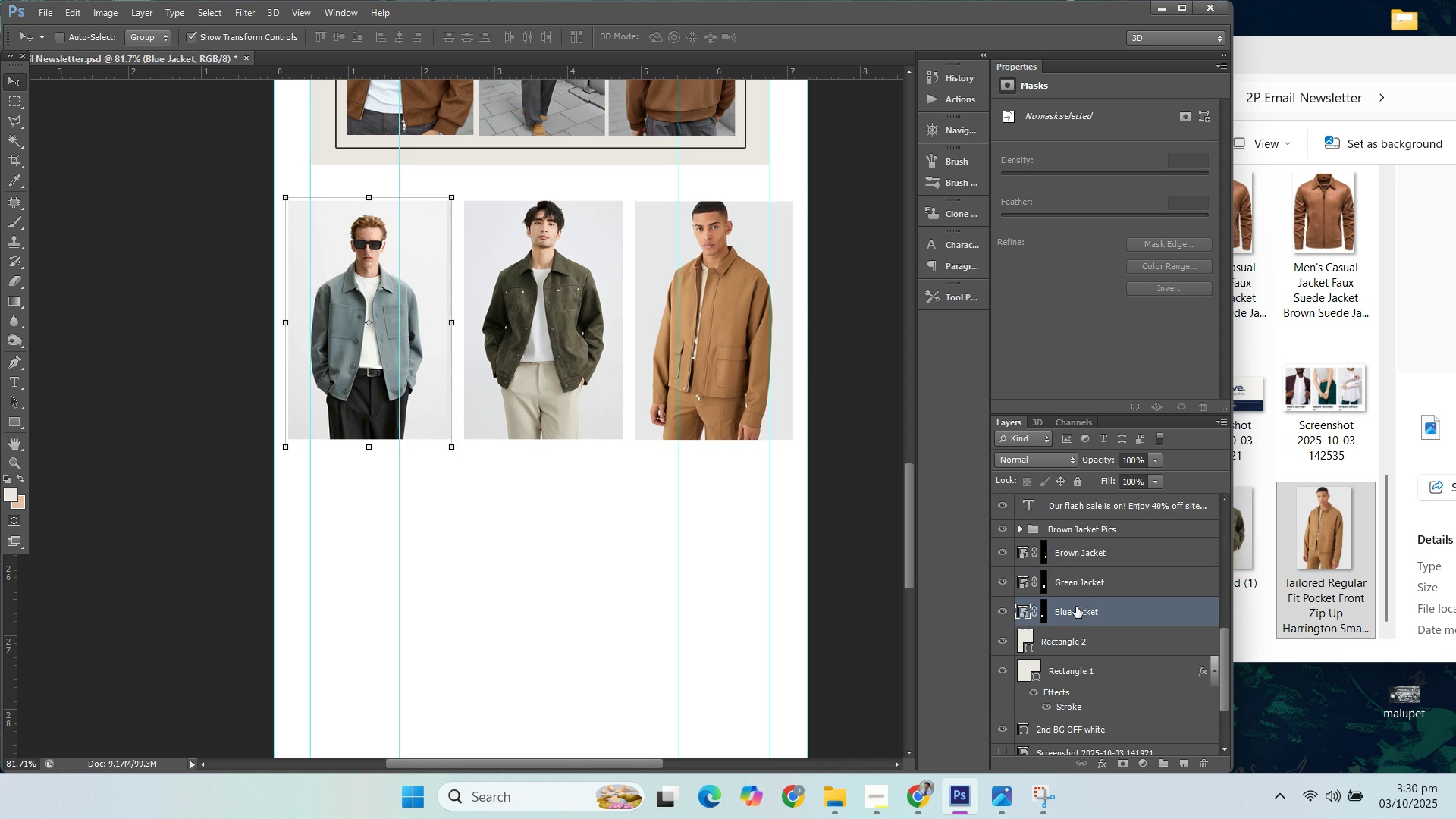 
key(ArrowLeft)
 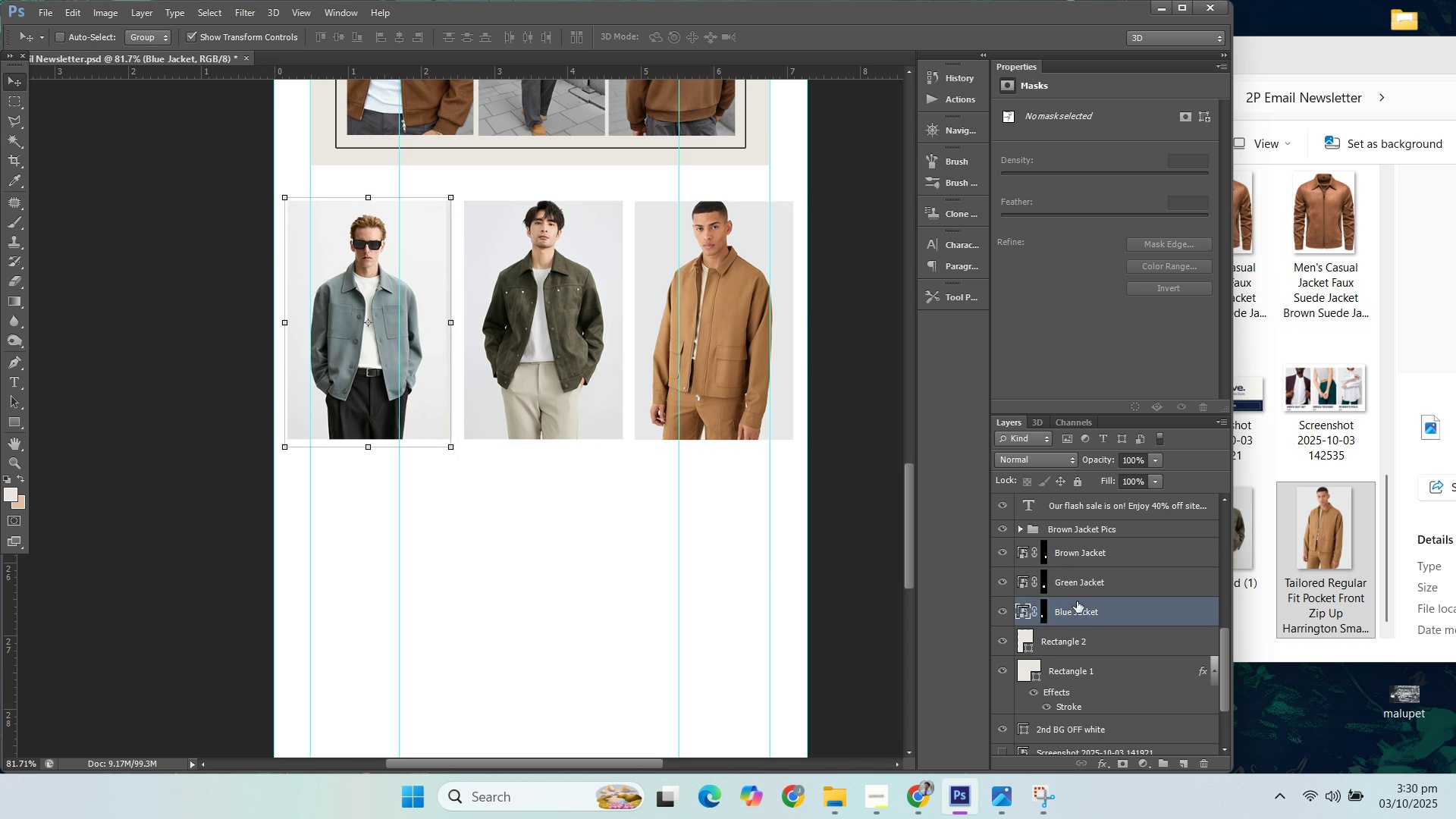 
key(ArrowLeft)
 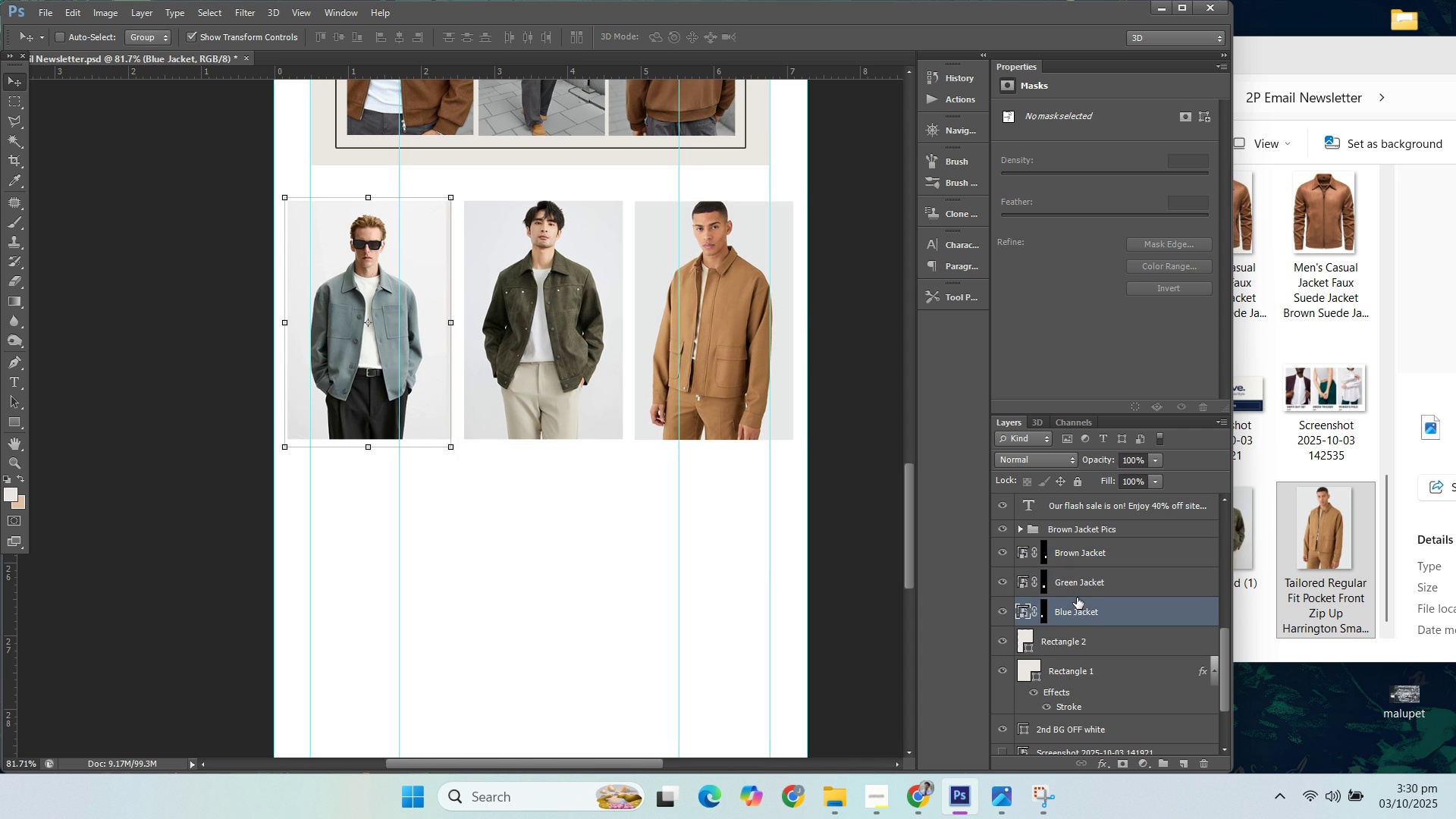 
left_click([1077, 598])
 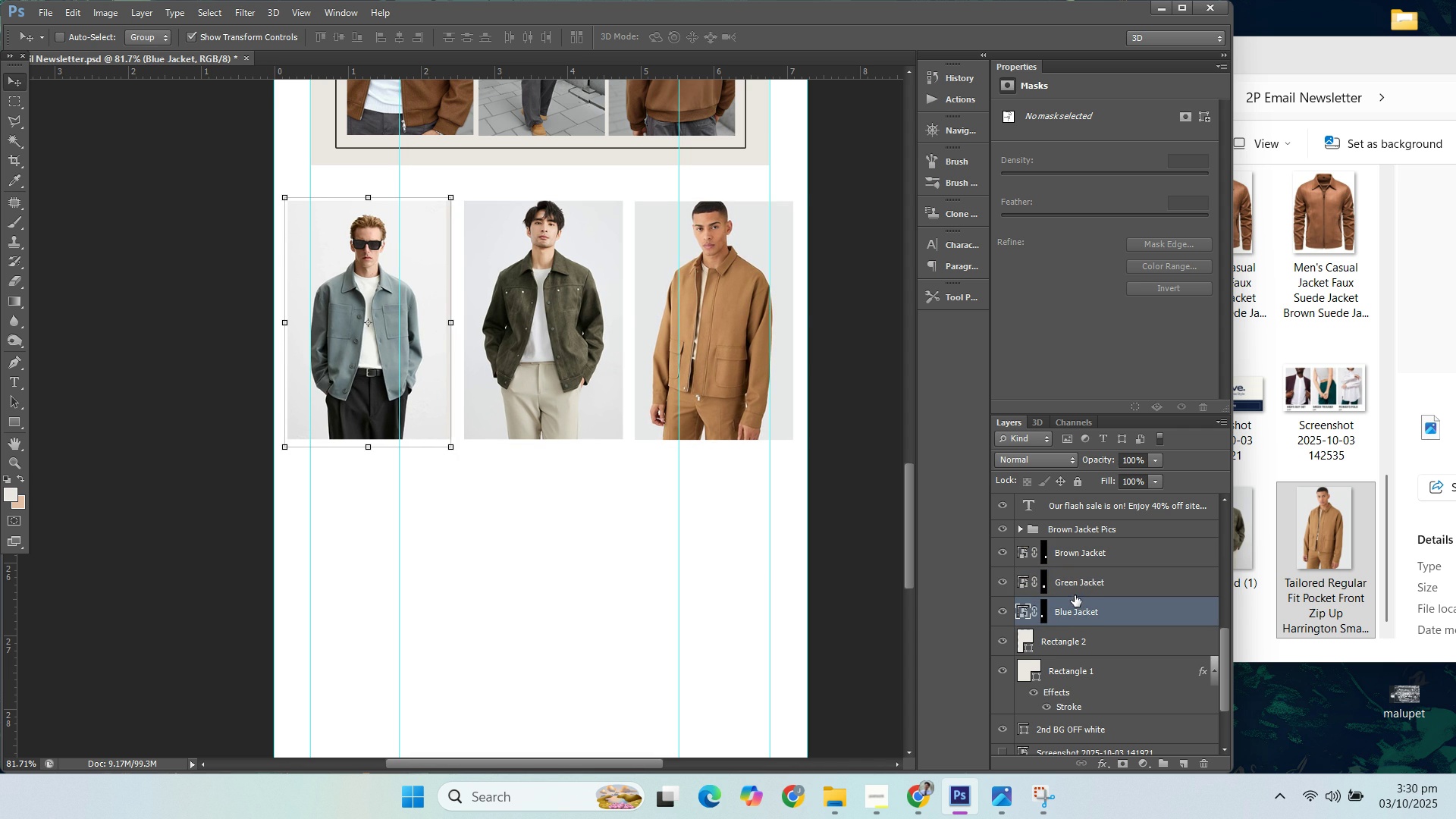 
left_click([1078, 582])
 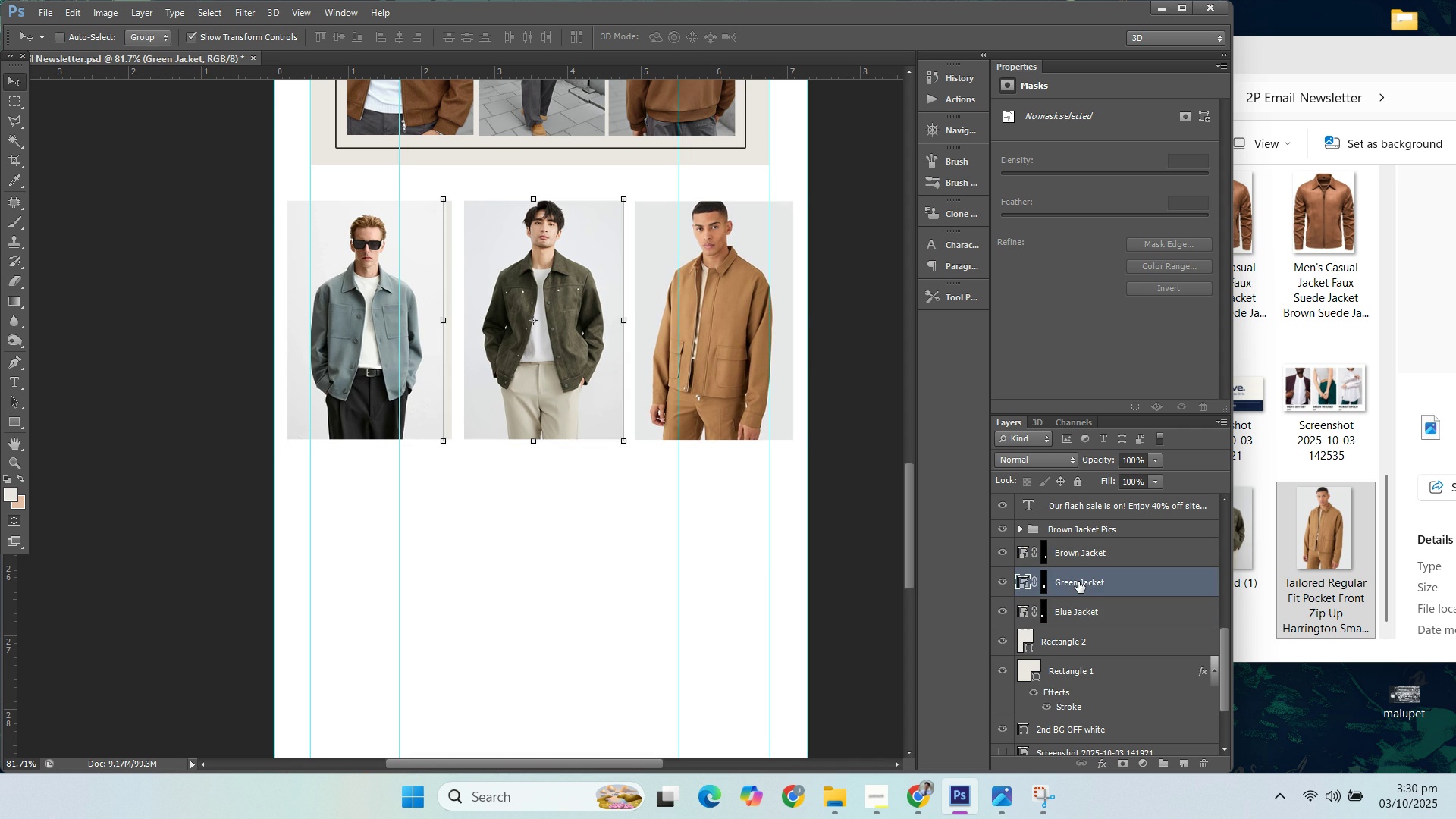 
key(ArrowLeft)
 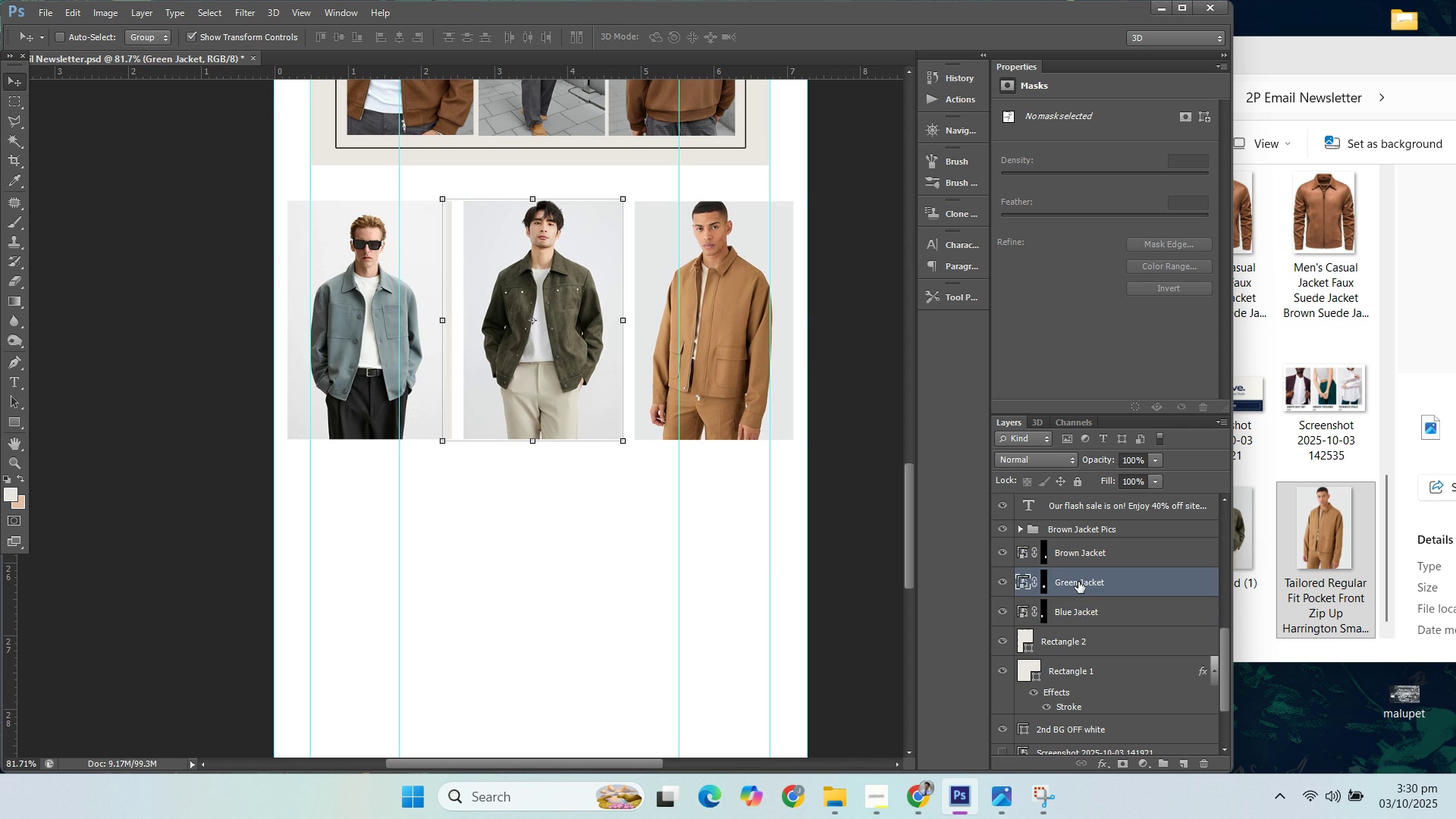 
key(ArrowLeft)
 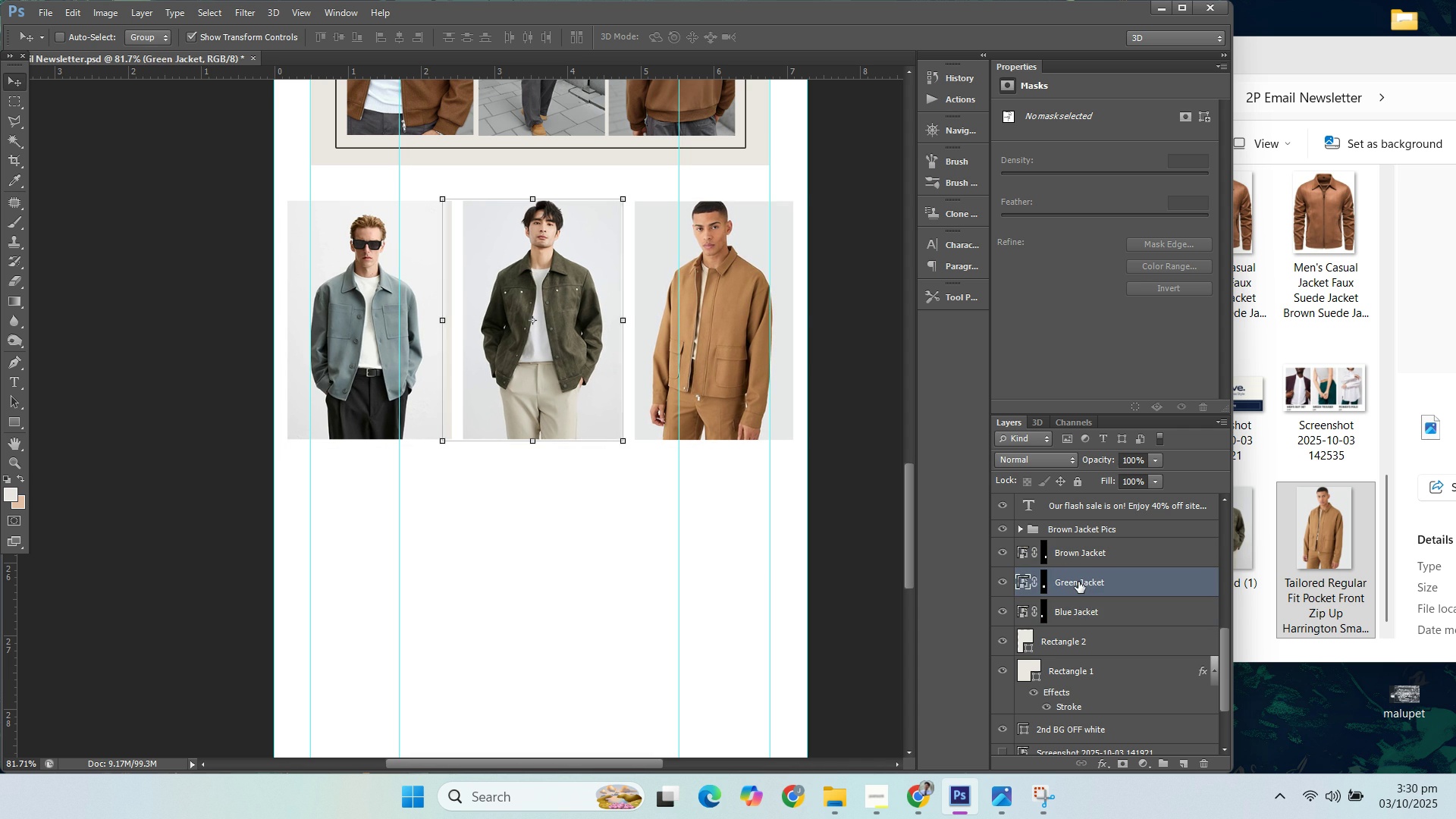 
key(ArrowLeft)
 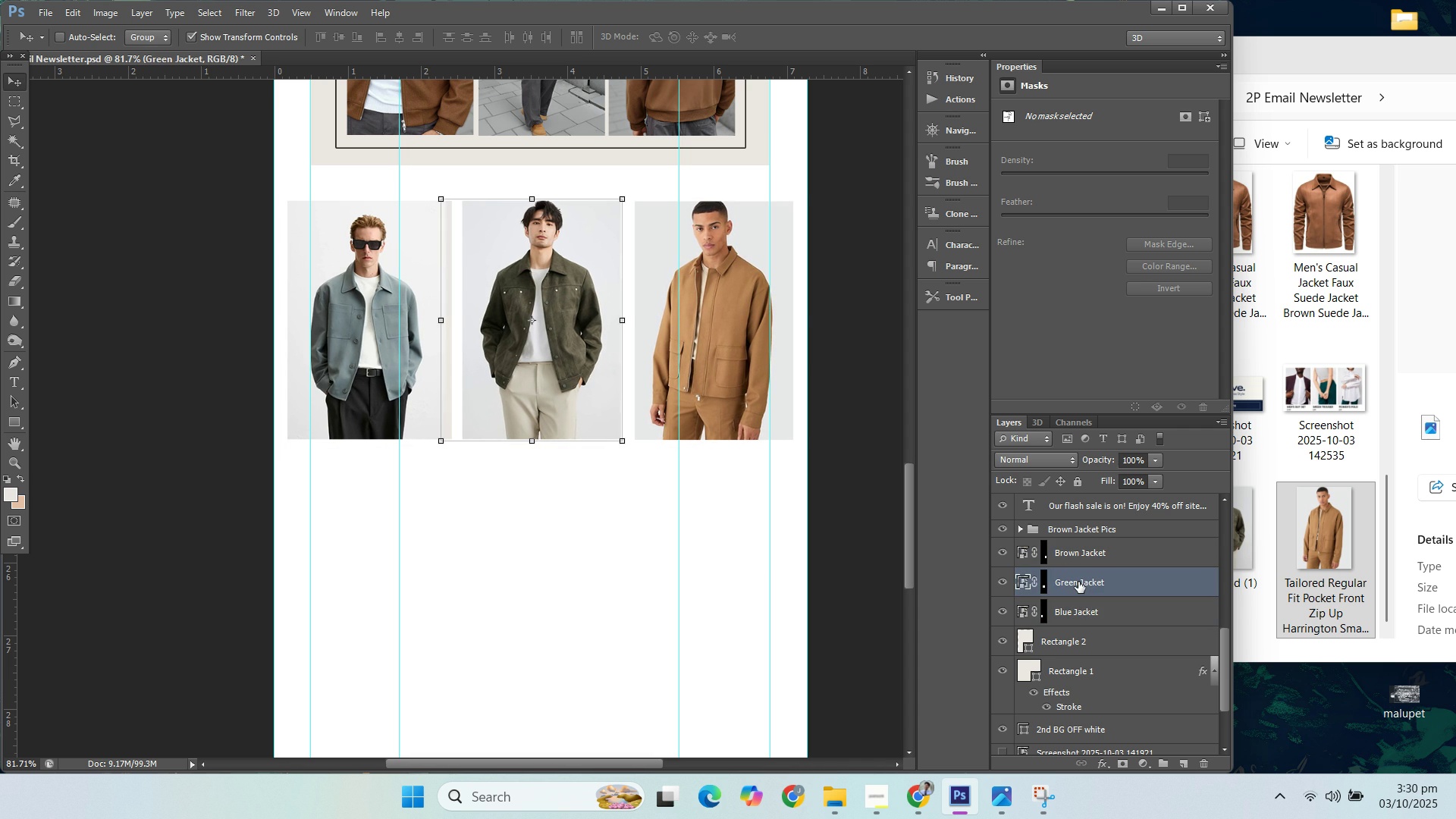 
key(ArrowLeft)
 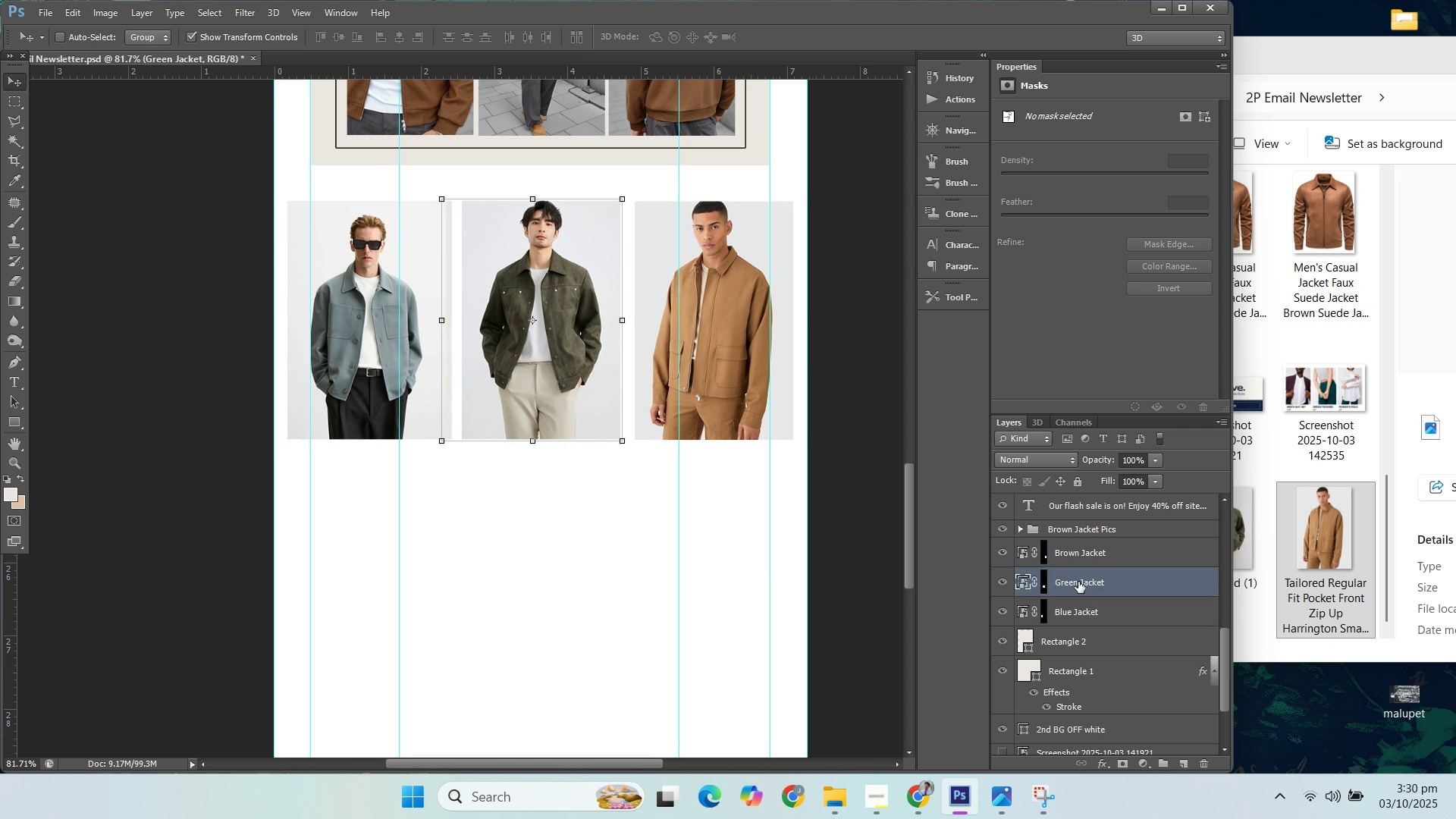 
key(ArrowRight)
 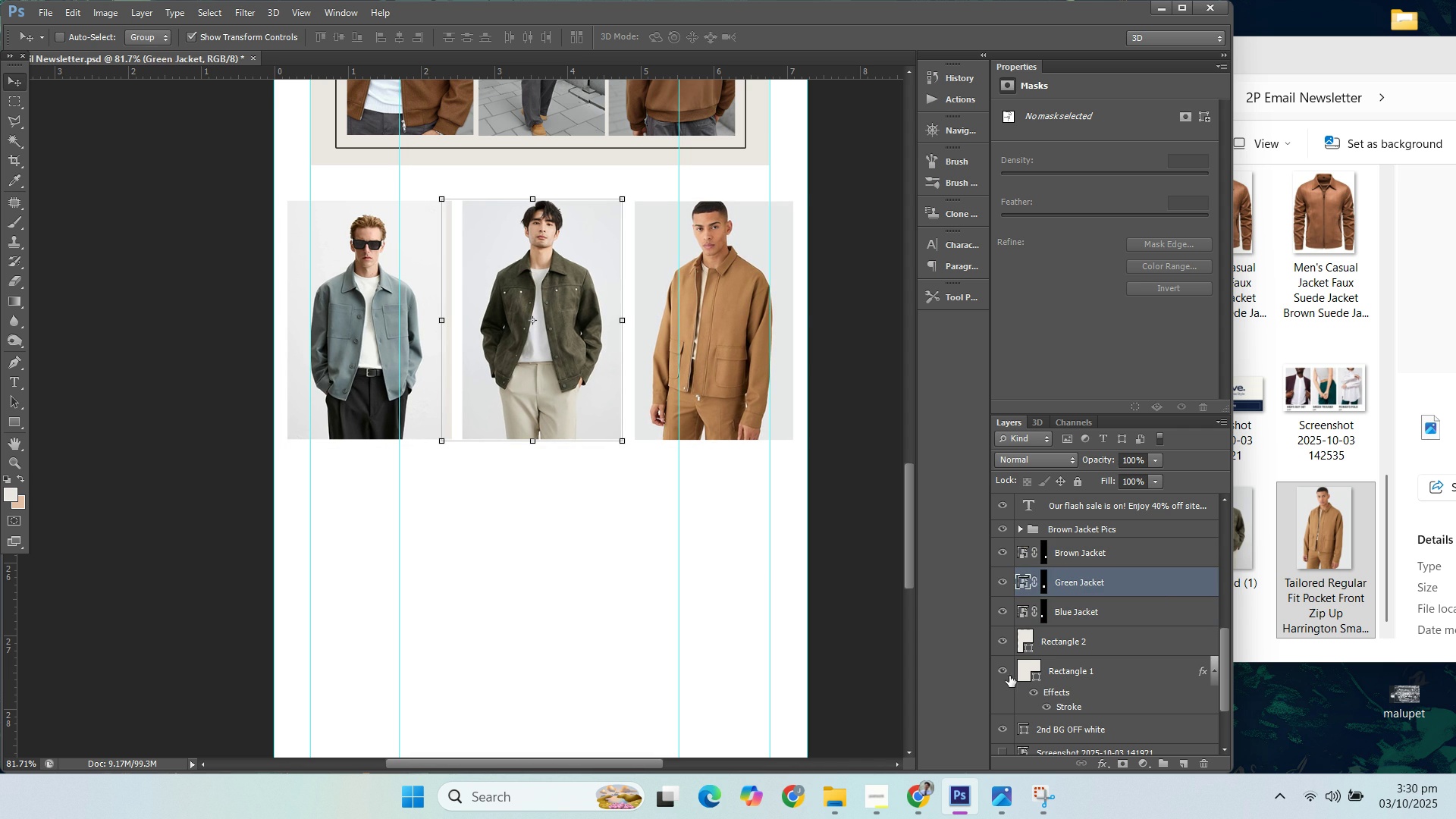 
left_click([1008, 673])
 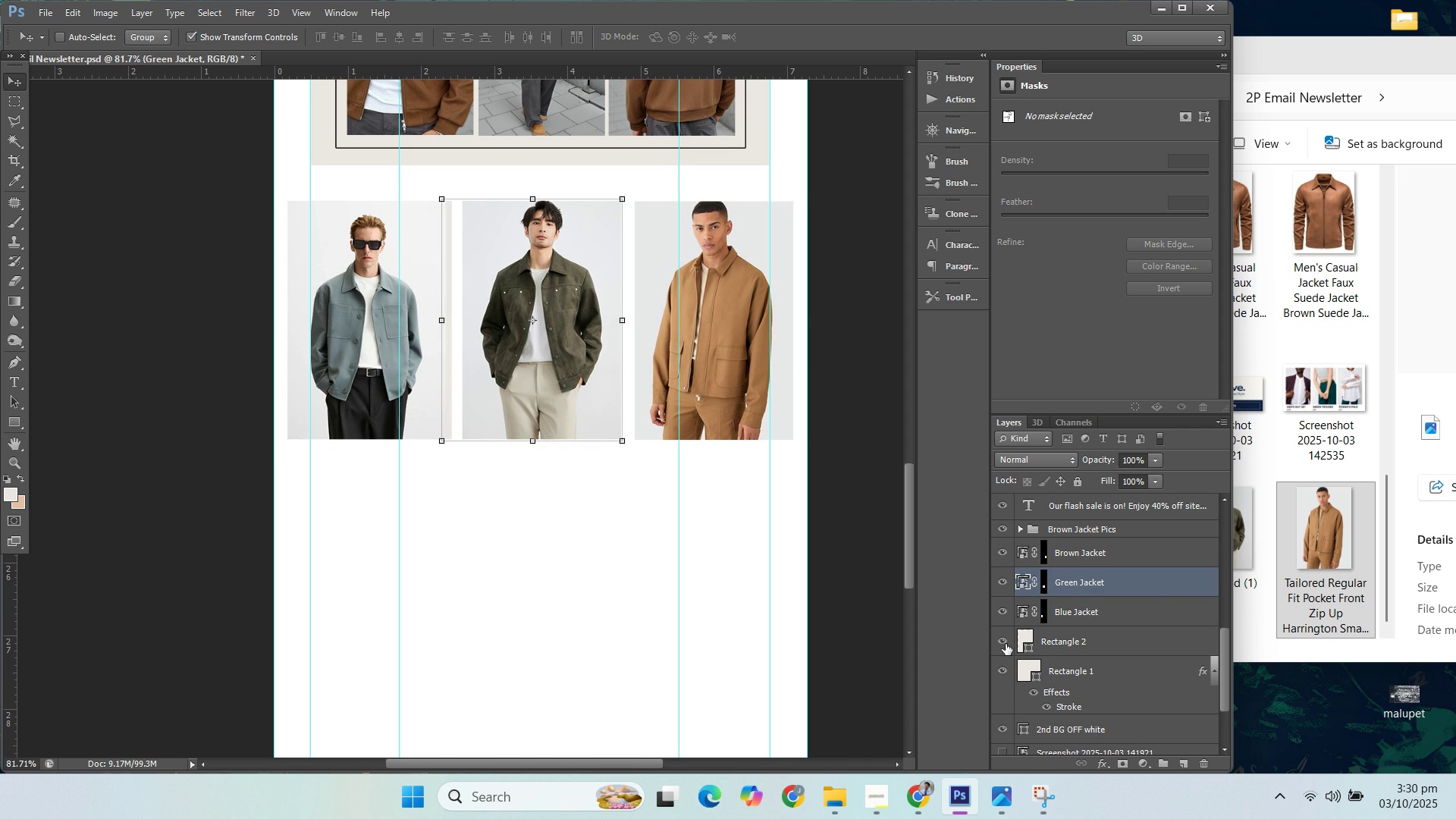 
double_click([1006, 644])
 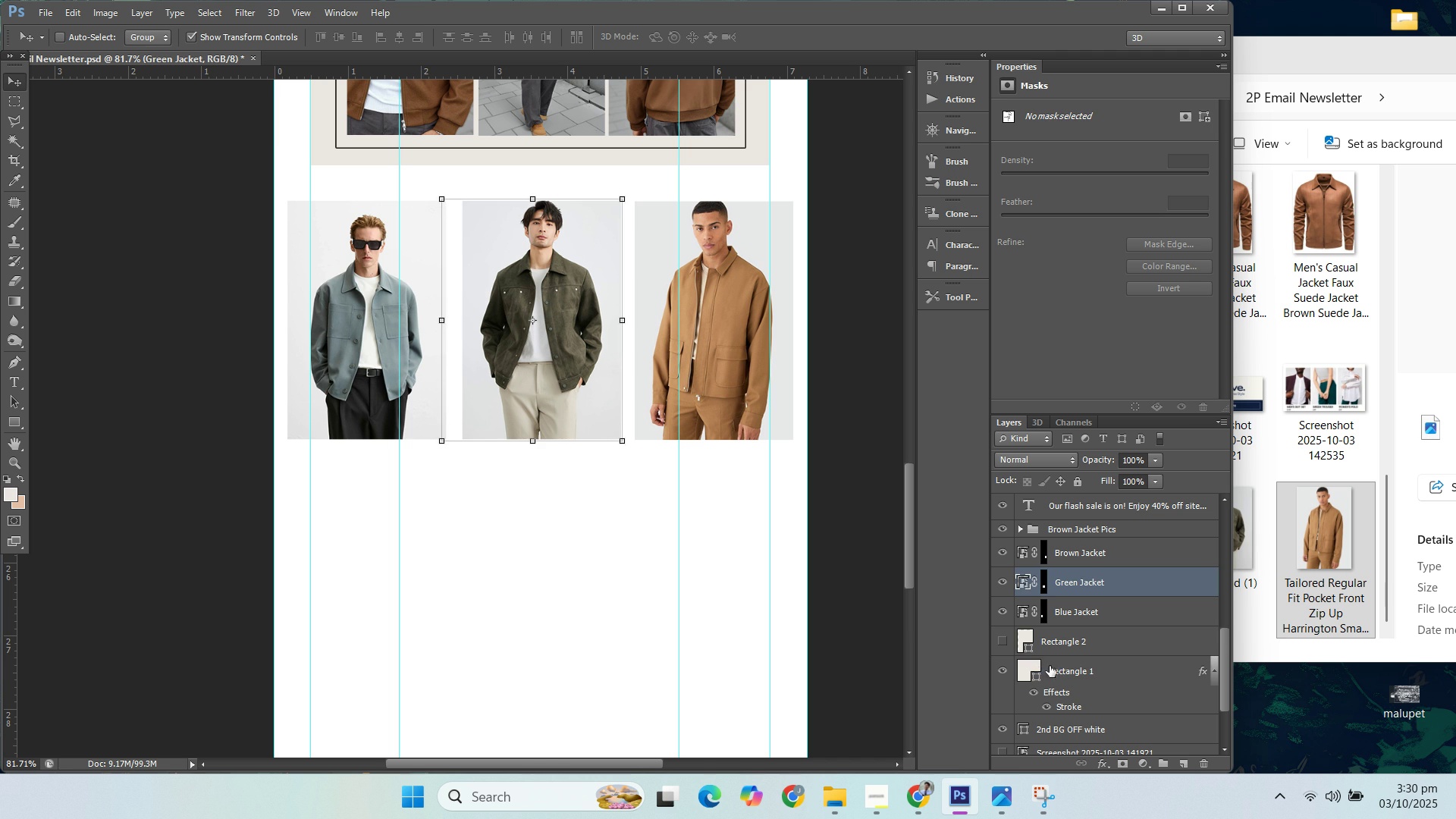 
left_click([1056, 666])
 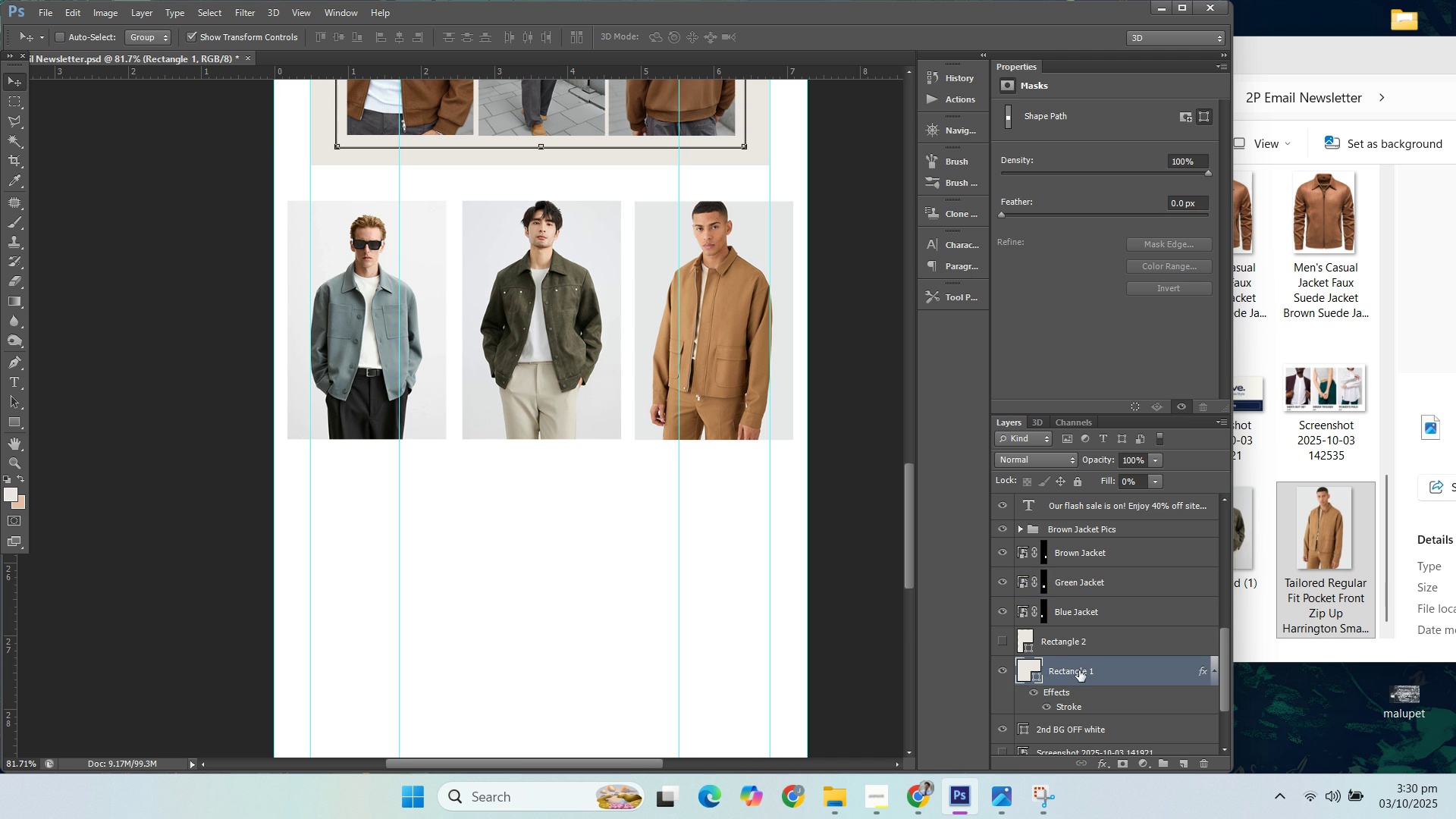 
left_click([1078, 672])
 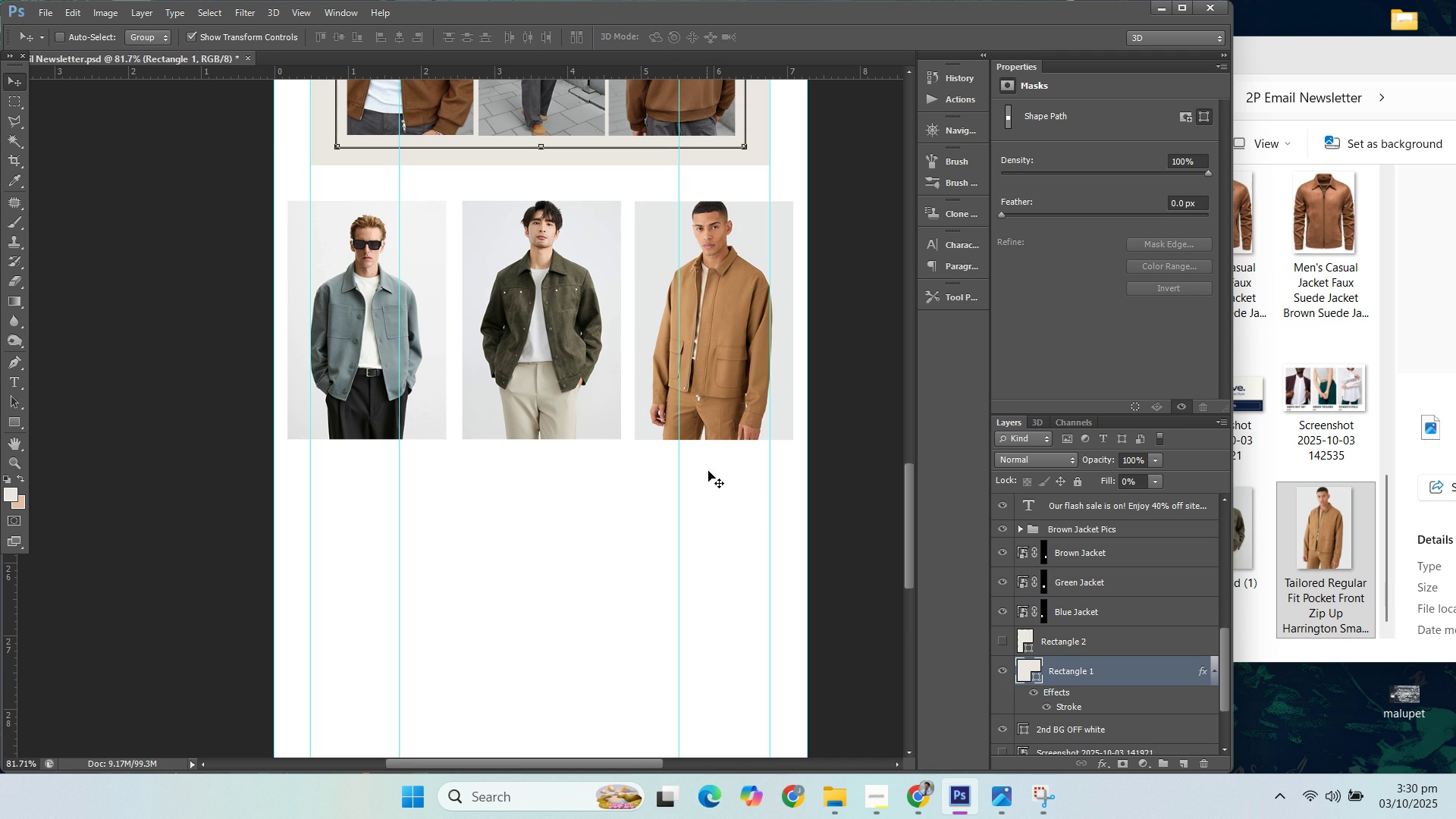 
scroll: coordinate [780, 519], scroll_direction: up, amount: 26.0